 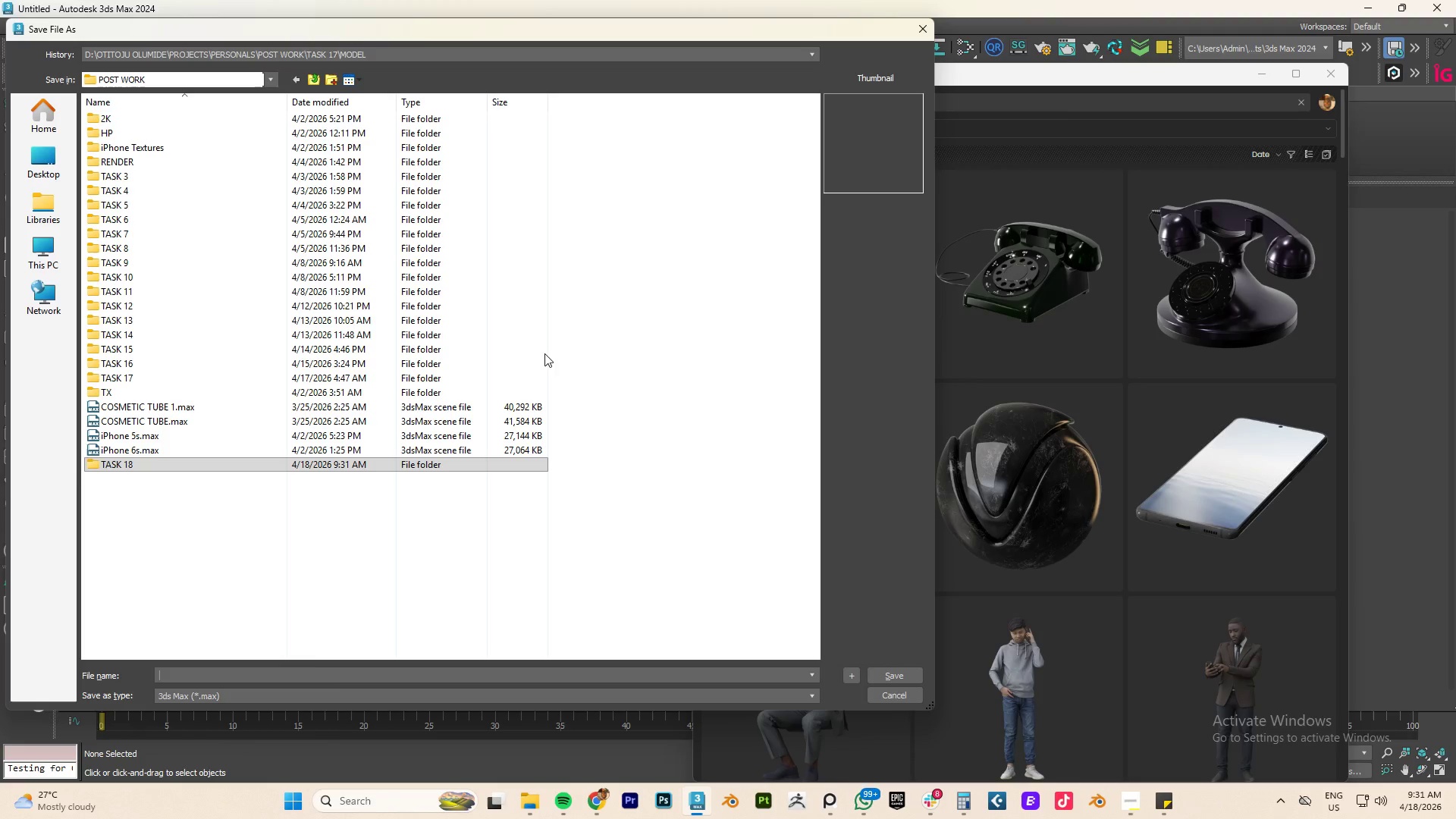 
key(Control+V)
 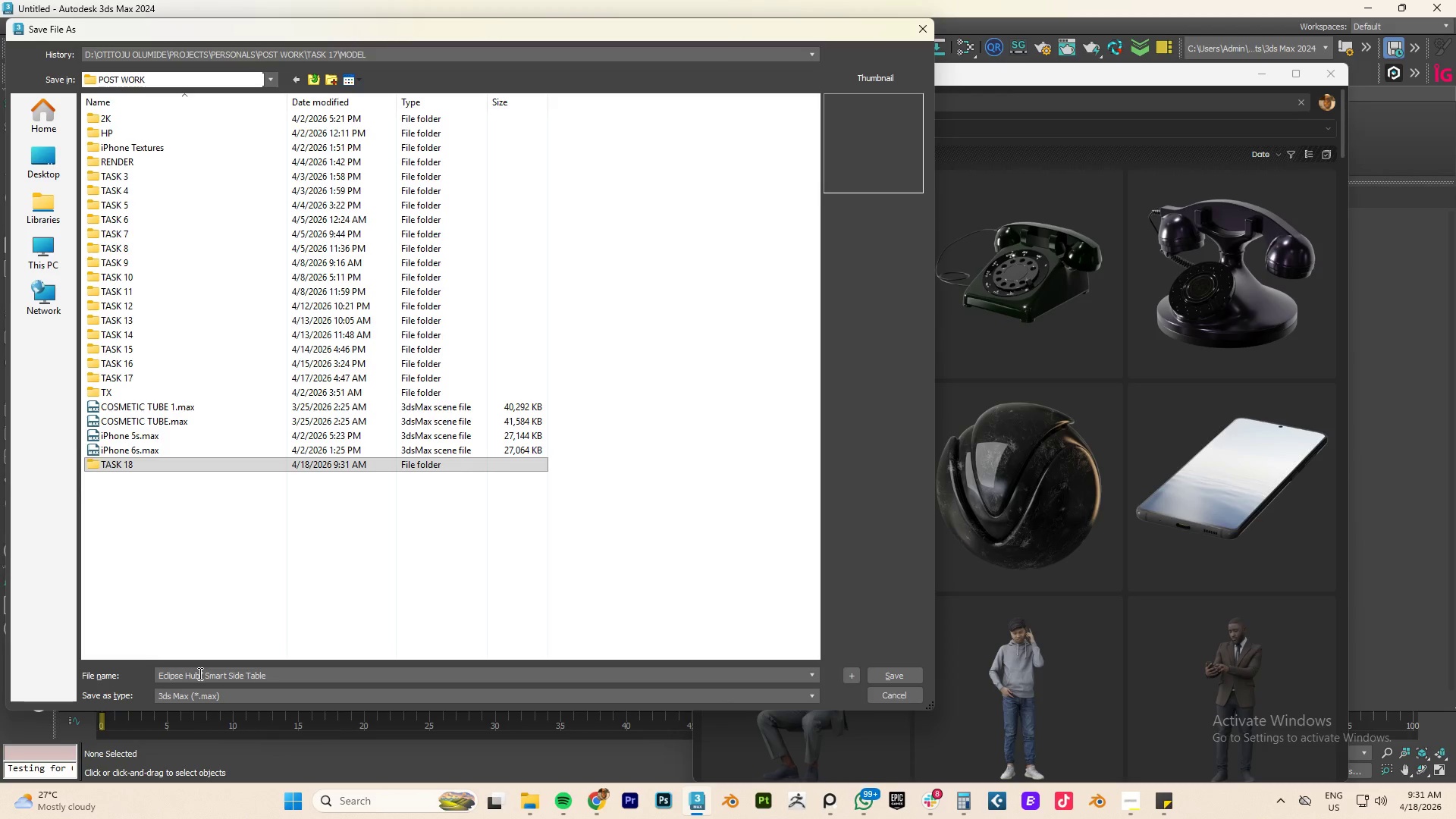 
left_click([199, 673])
 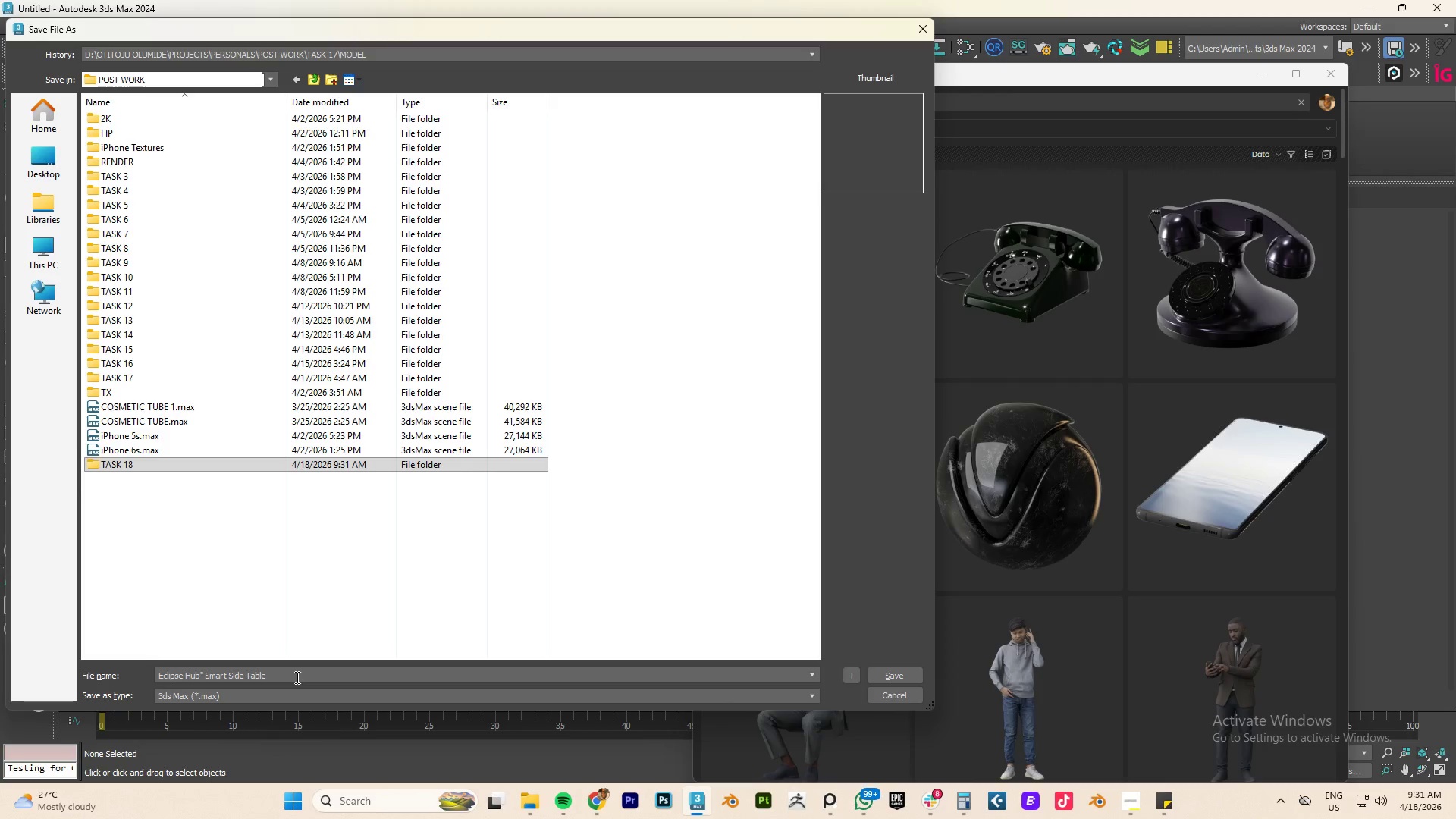 
key(Delete)
 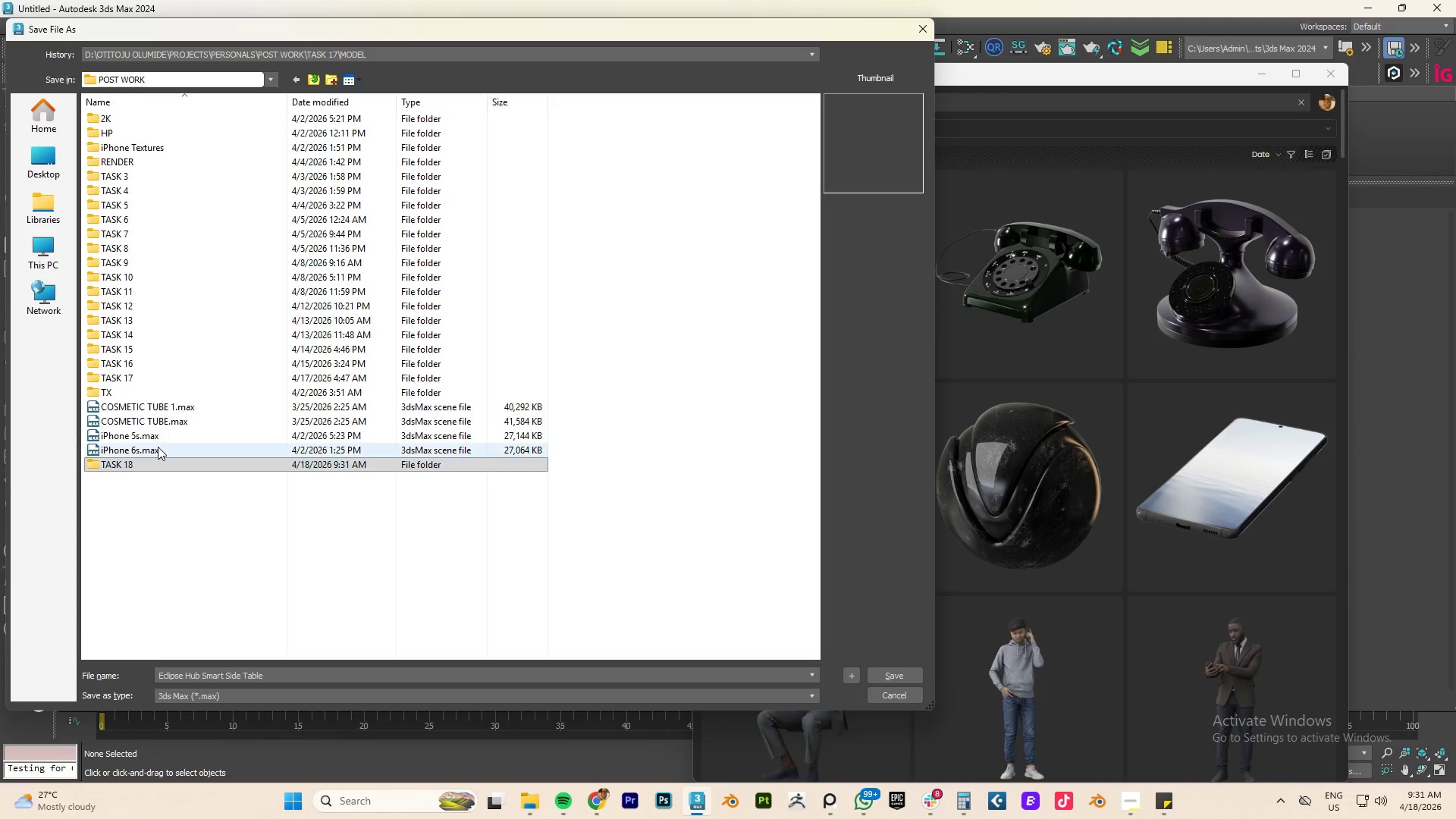 
double_click([136, 465])
 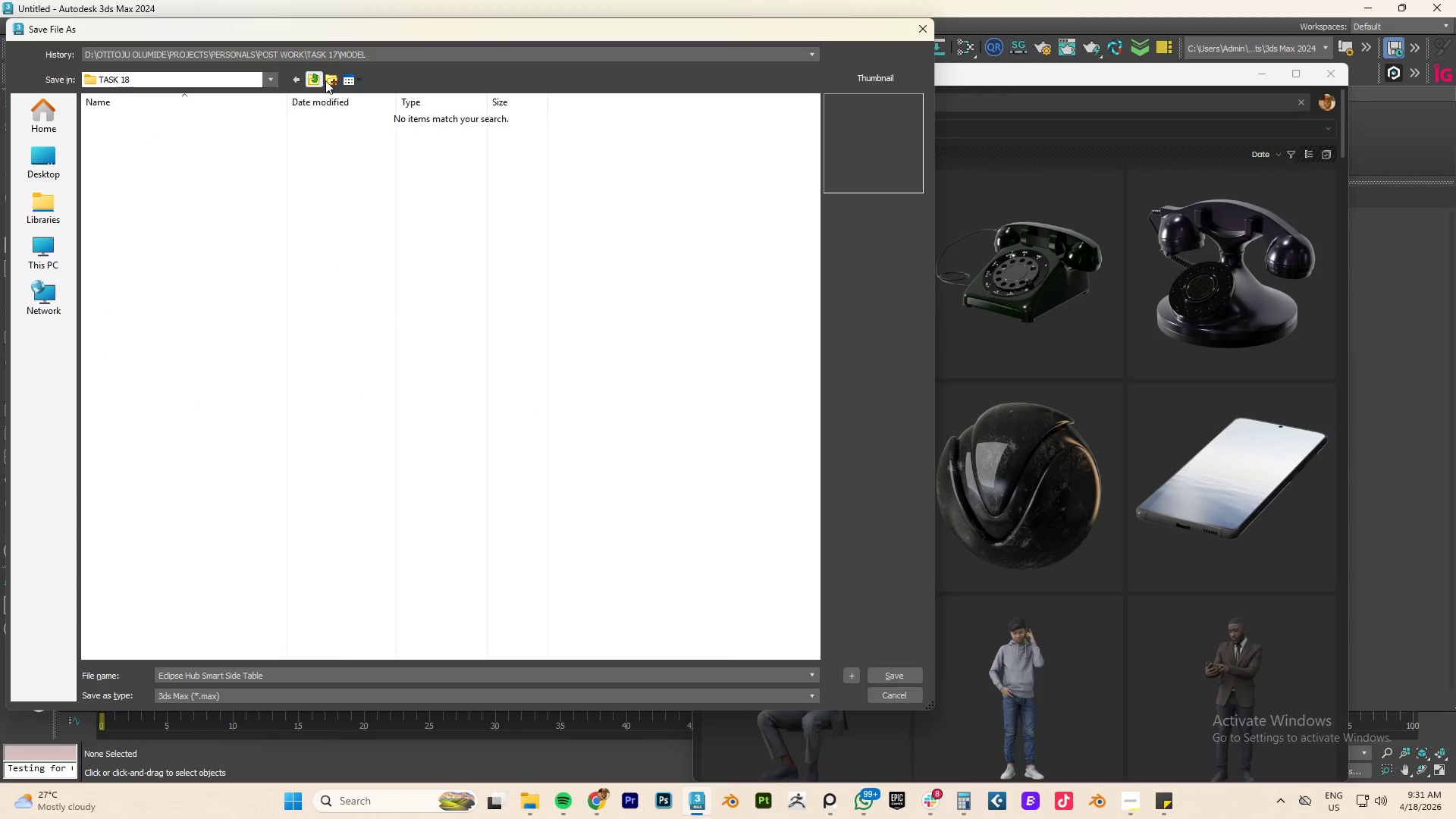 
left_click([325, 81])
 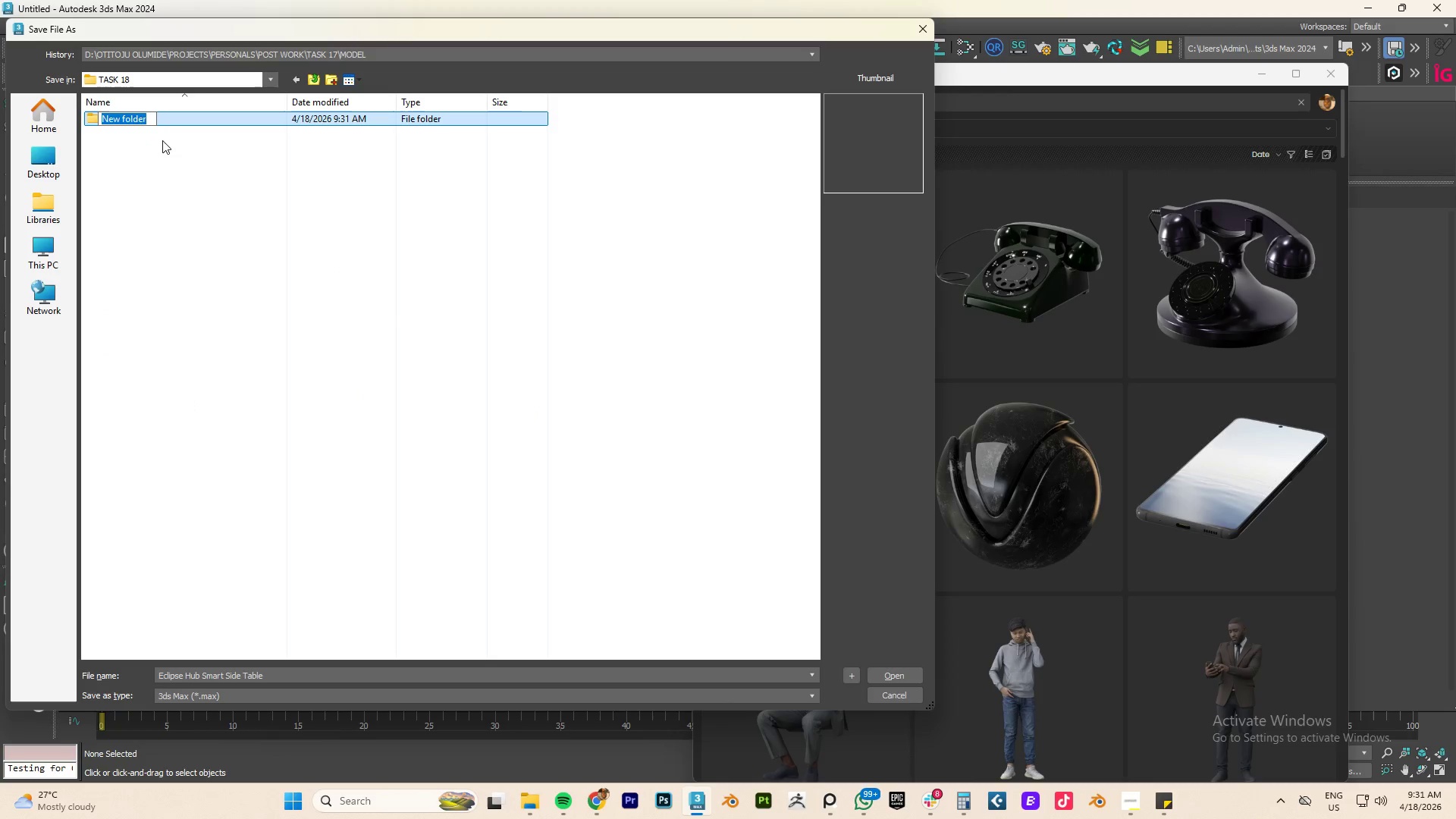 
type(model)
 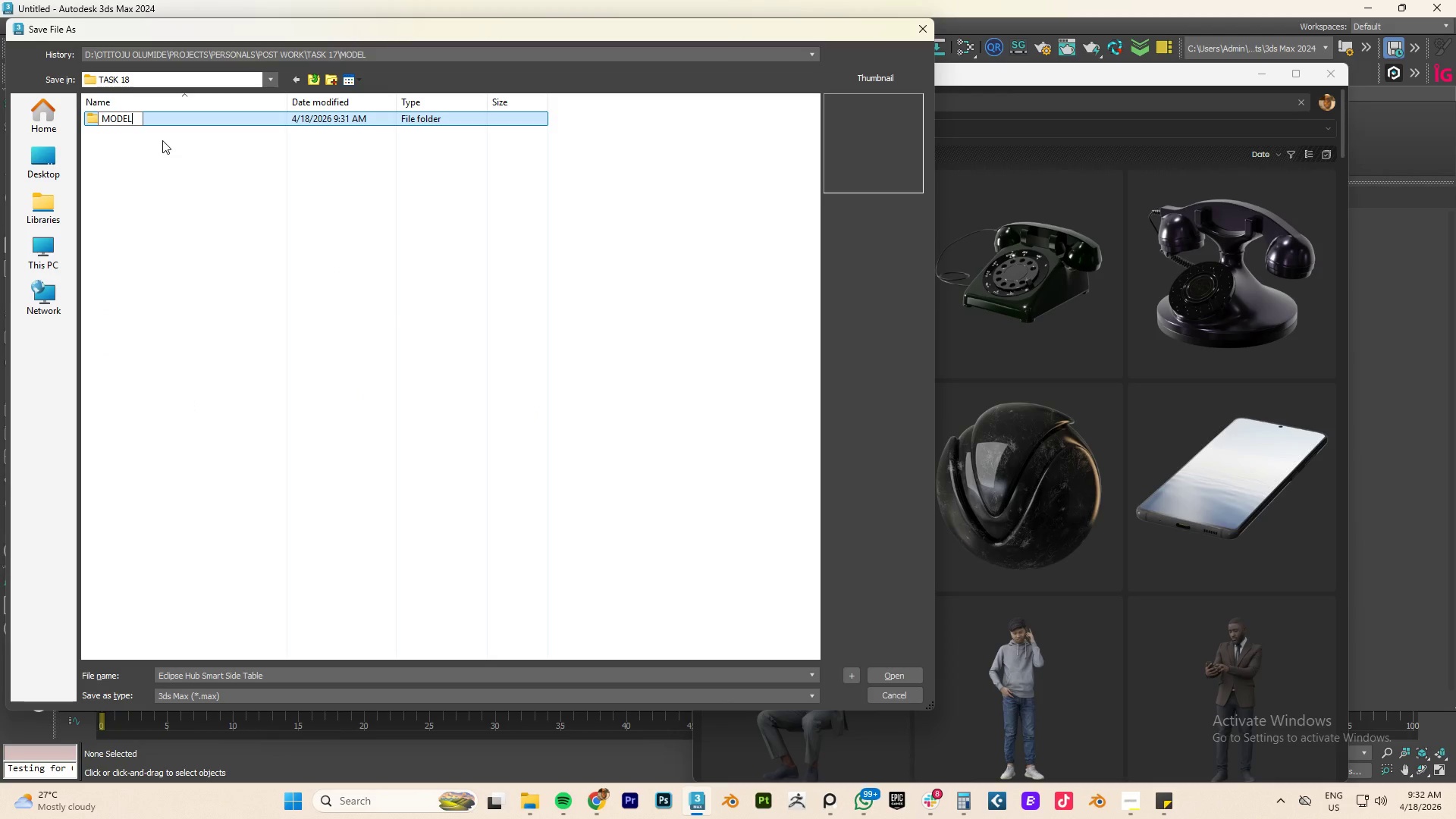 
key(Enter)
 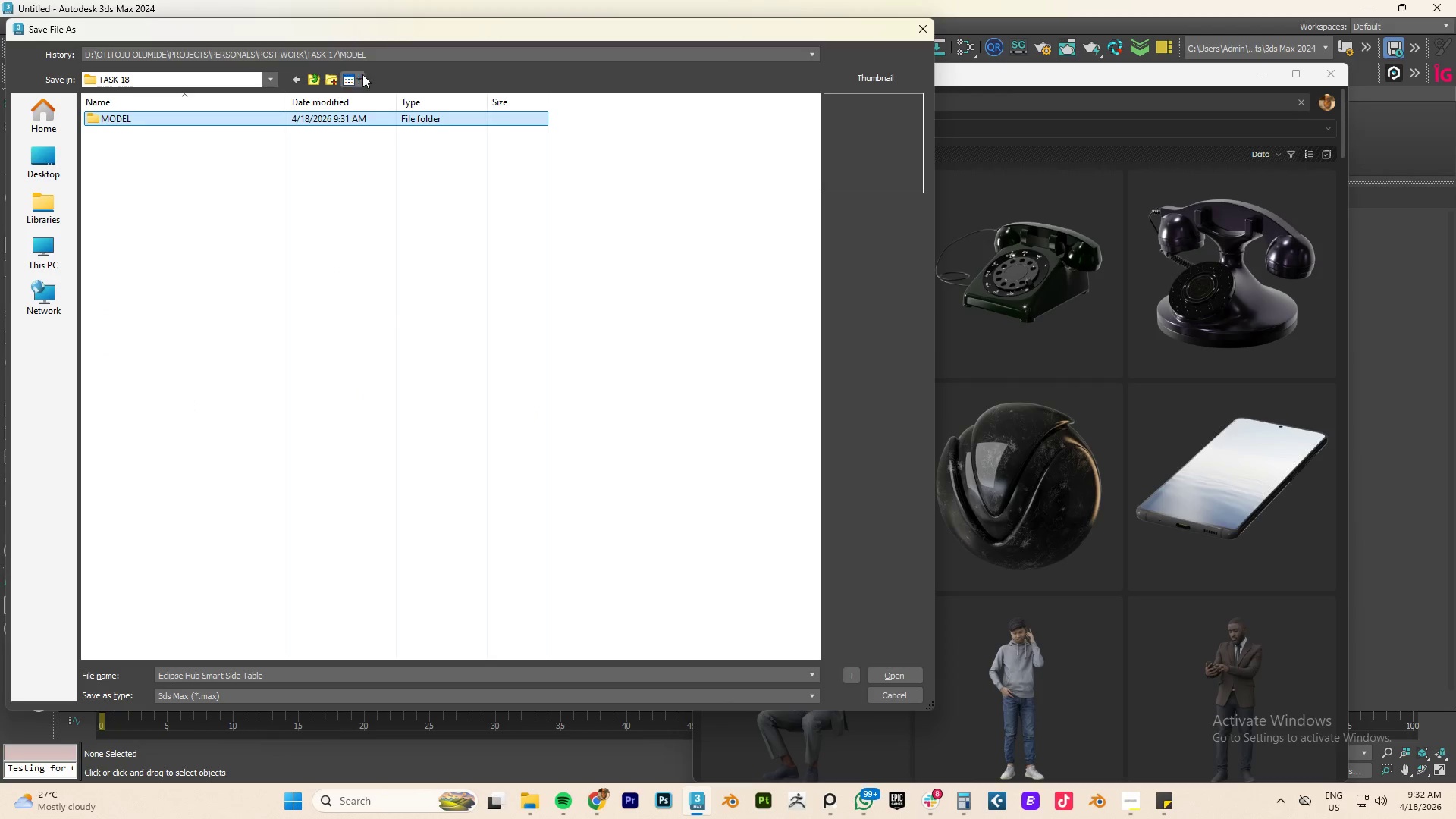 
left_click([332, 80])
 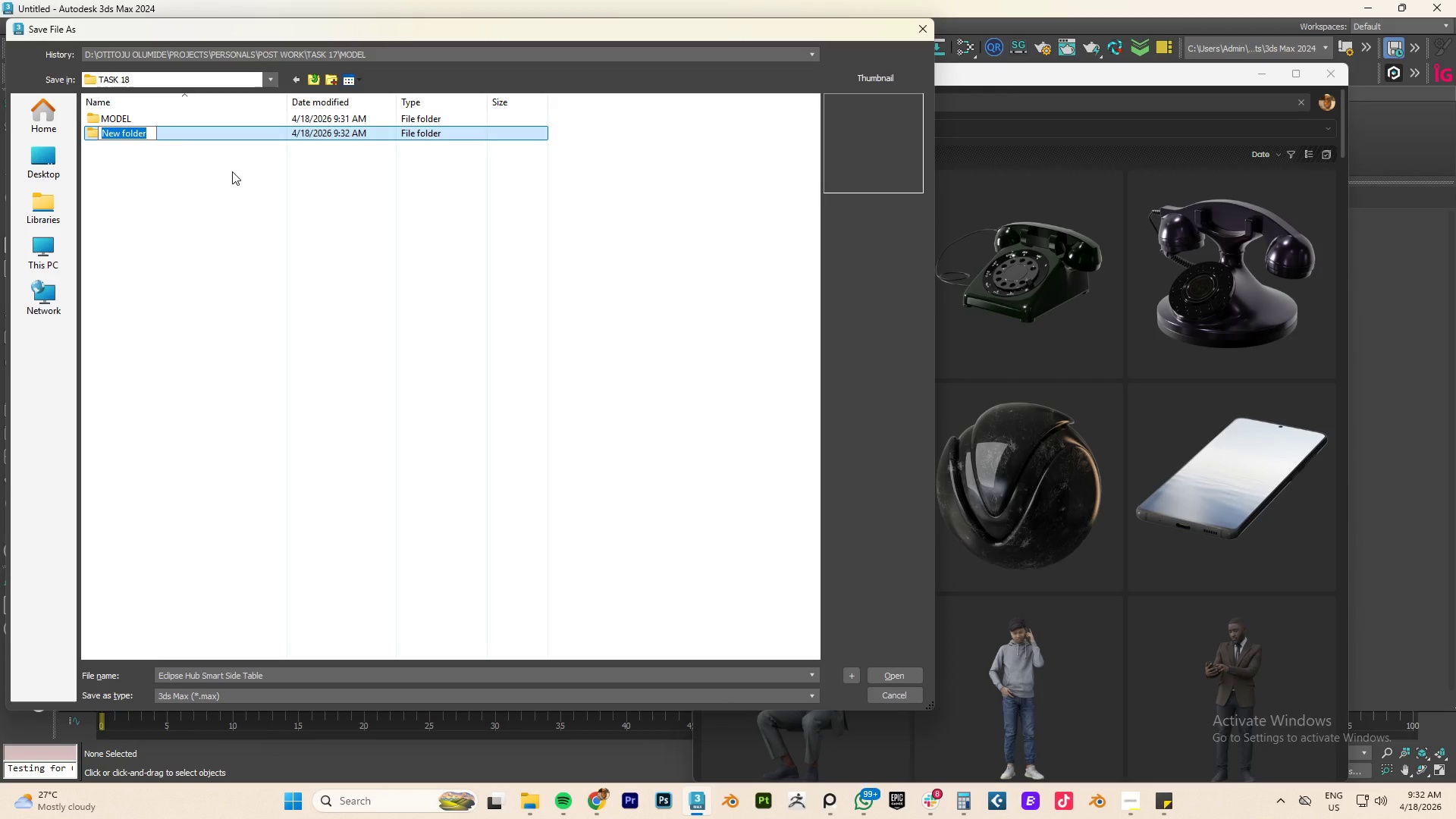 
wait(5.56)
 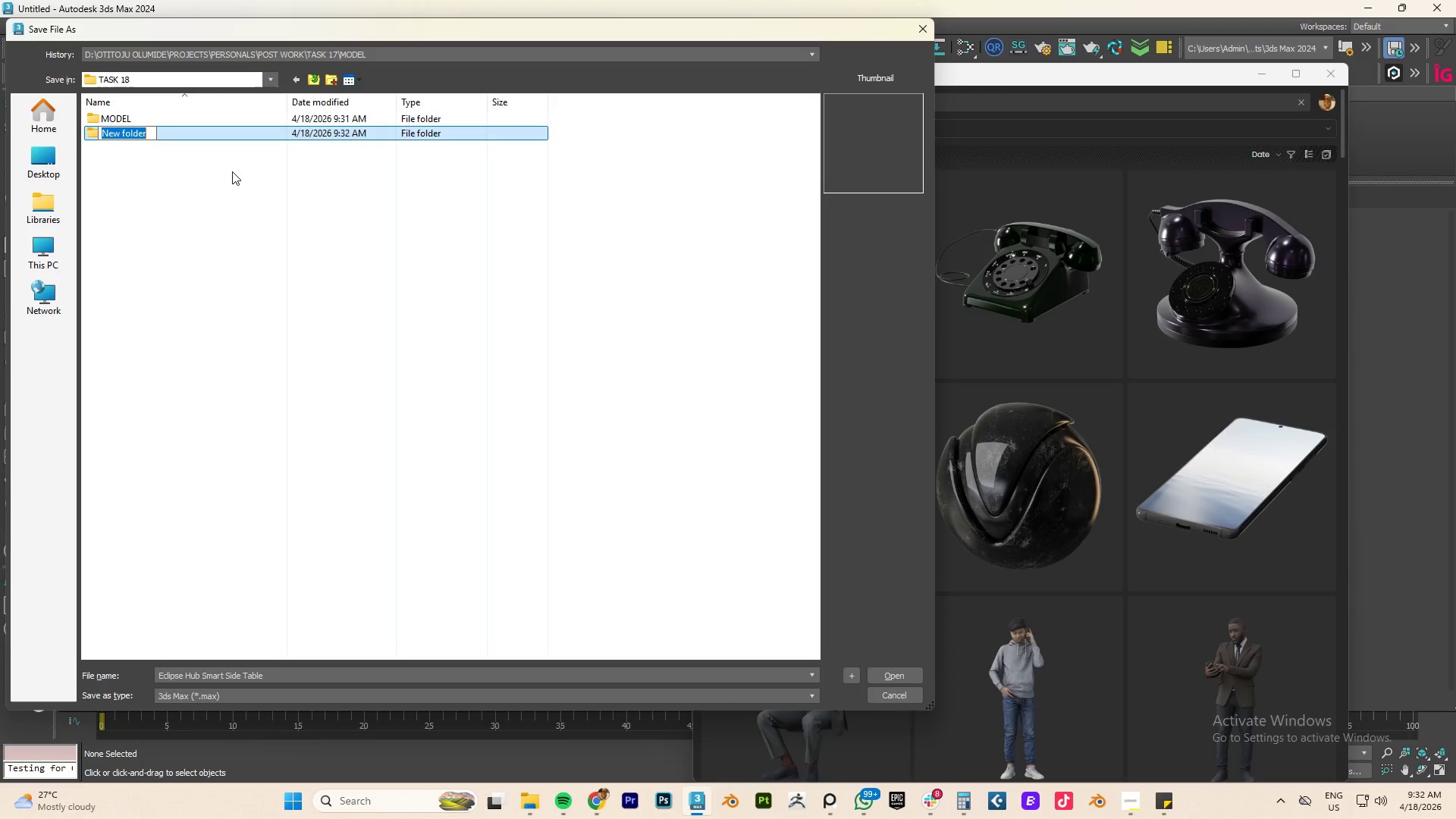 
type(deliverables)
 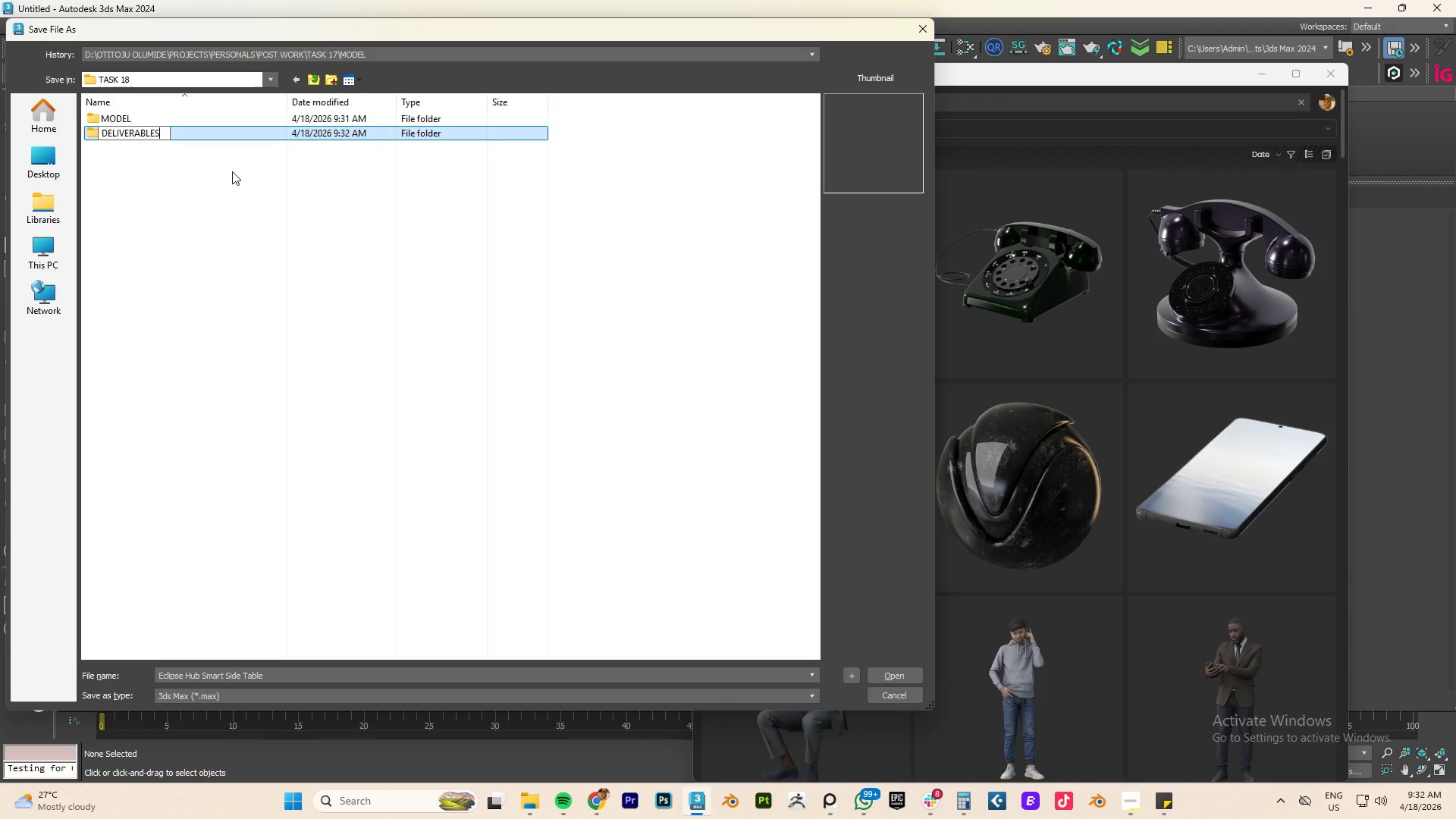 
key(Enter)
 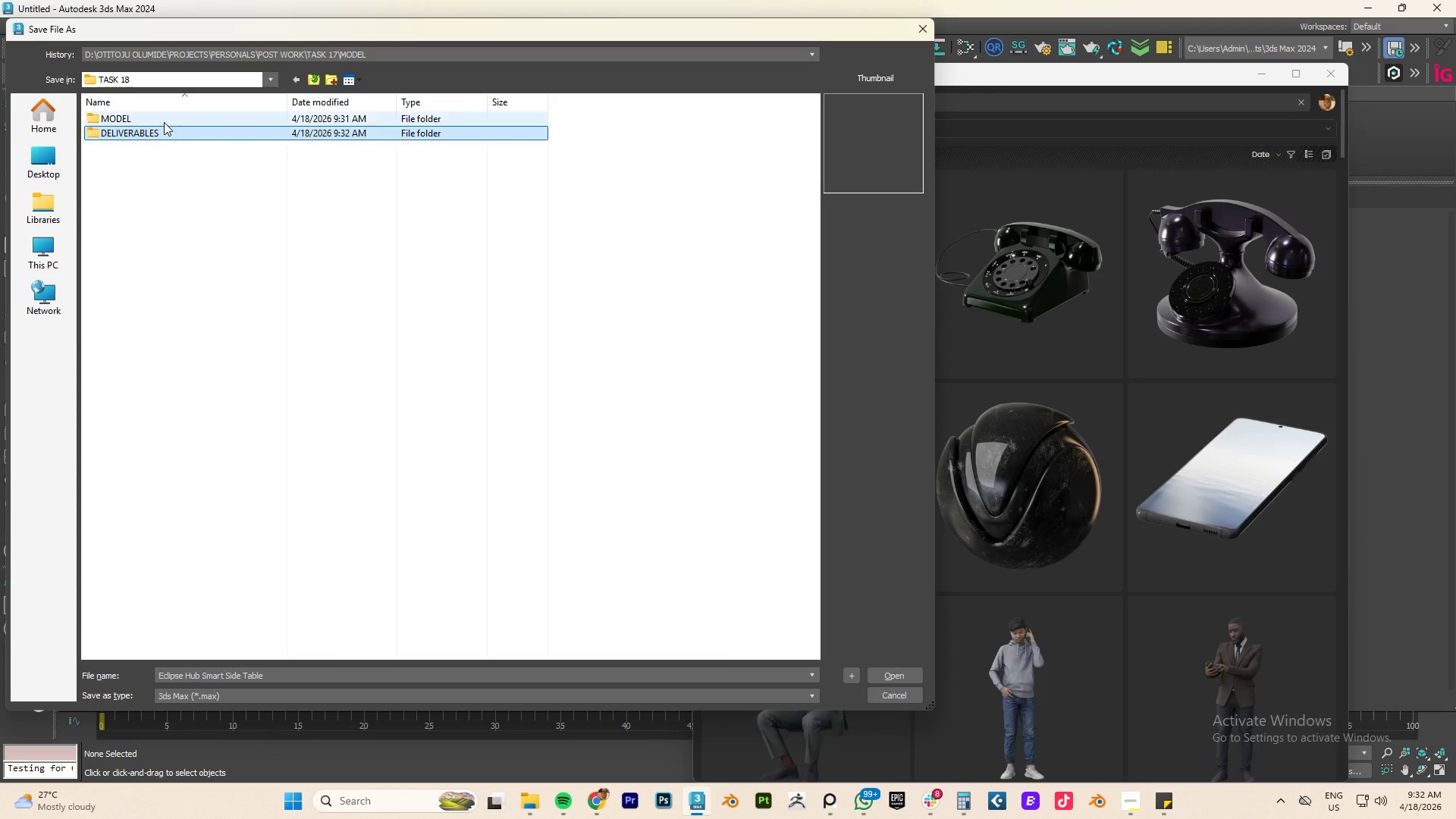 
double_click([163, 121])
 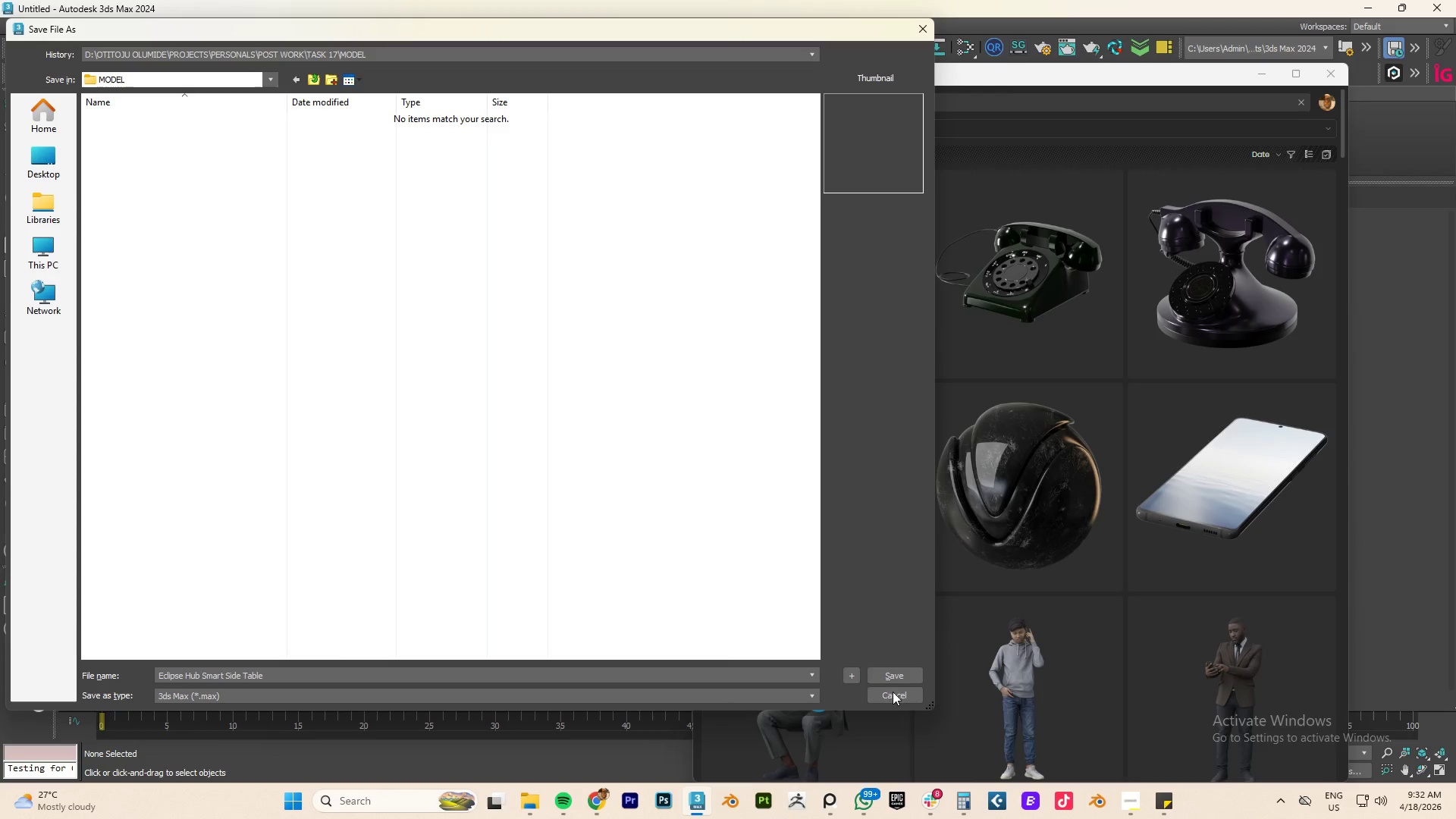 
left_click([893, 677])
 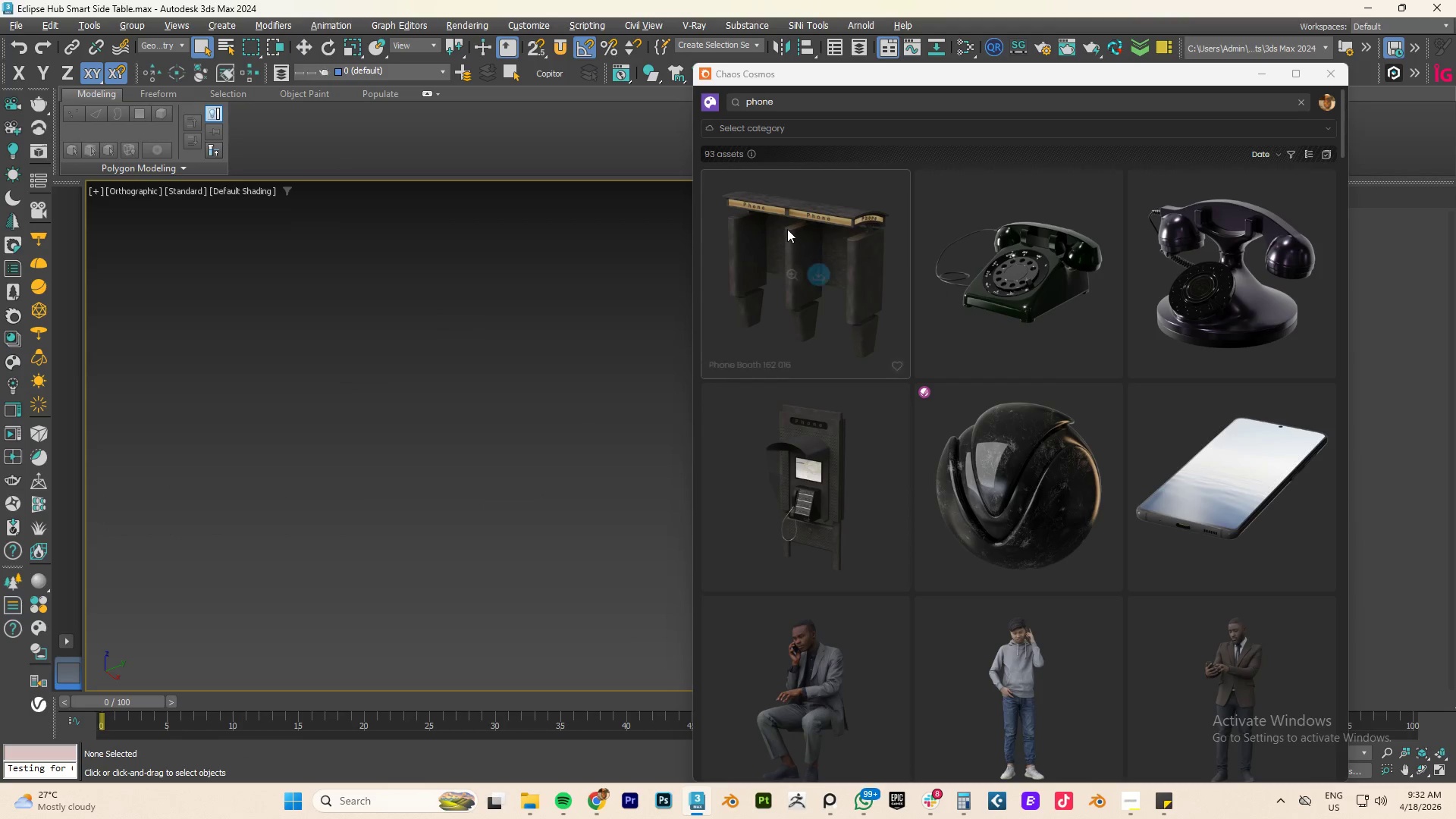 
left_click([1258, 74])
 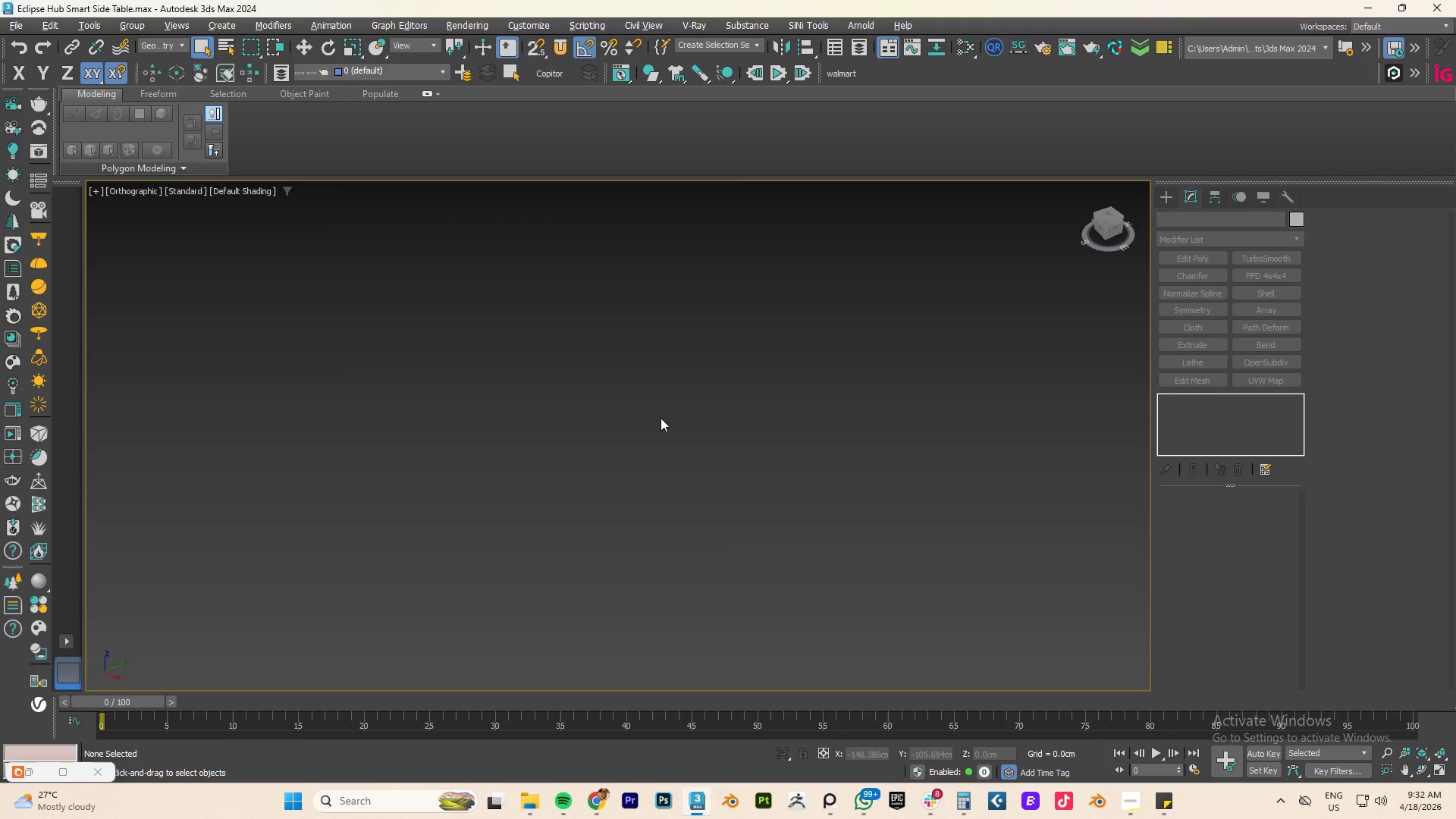 
type(tzm)
 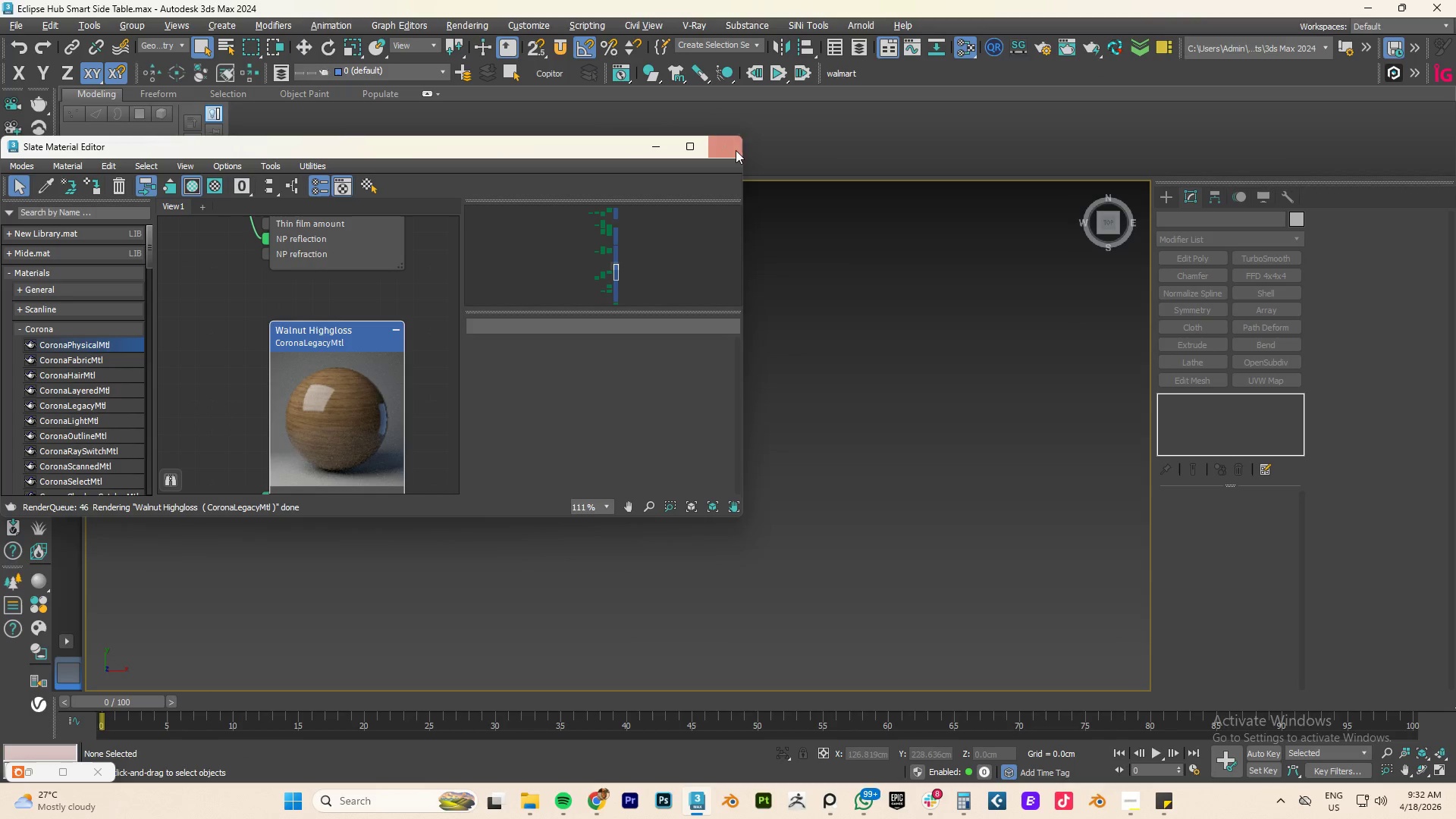 
left_click([731, 151])
 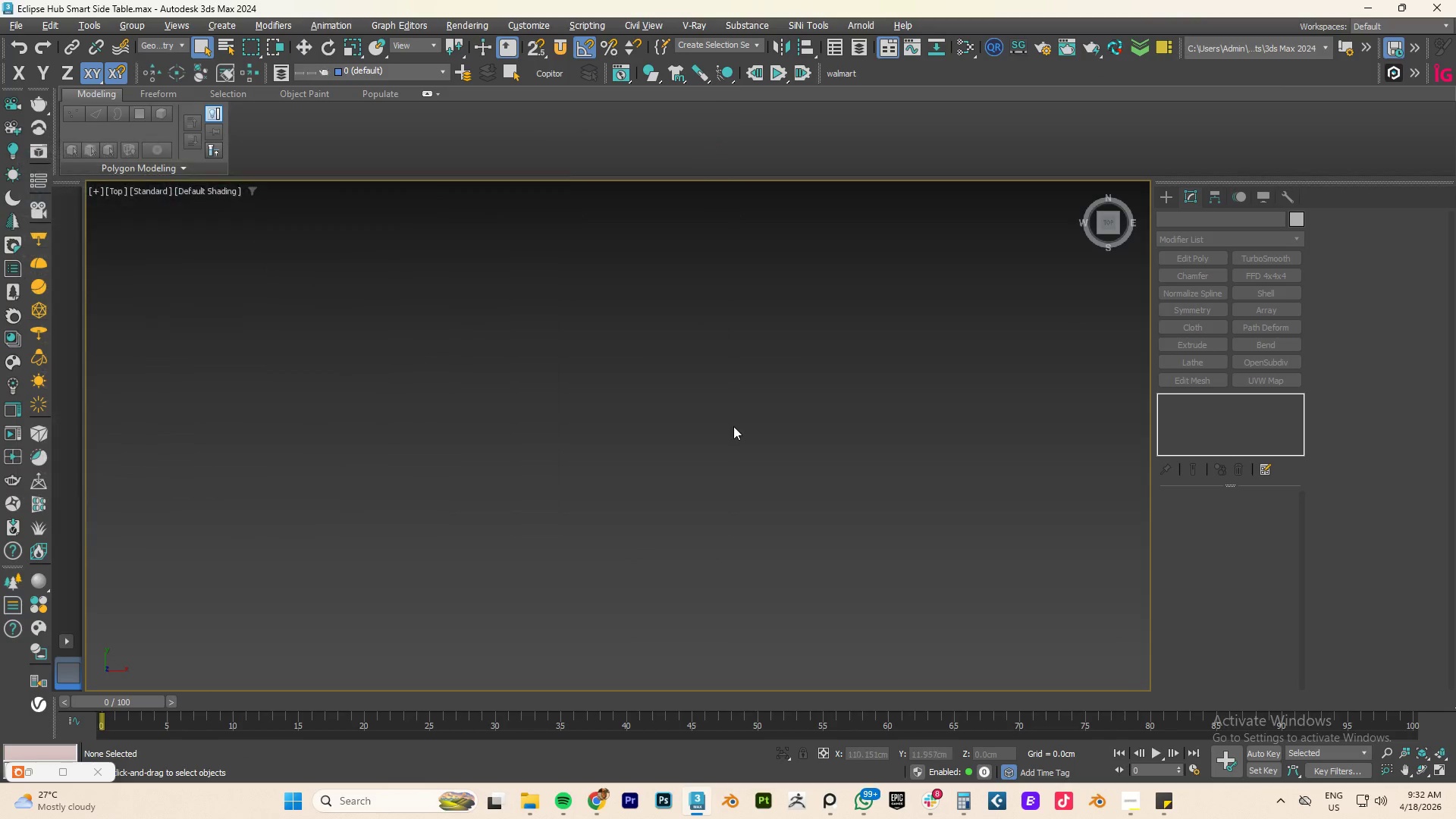 
left_click([734, 429])
 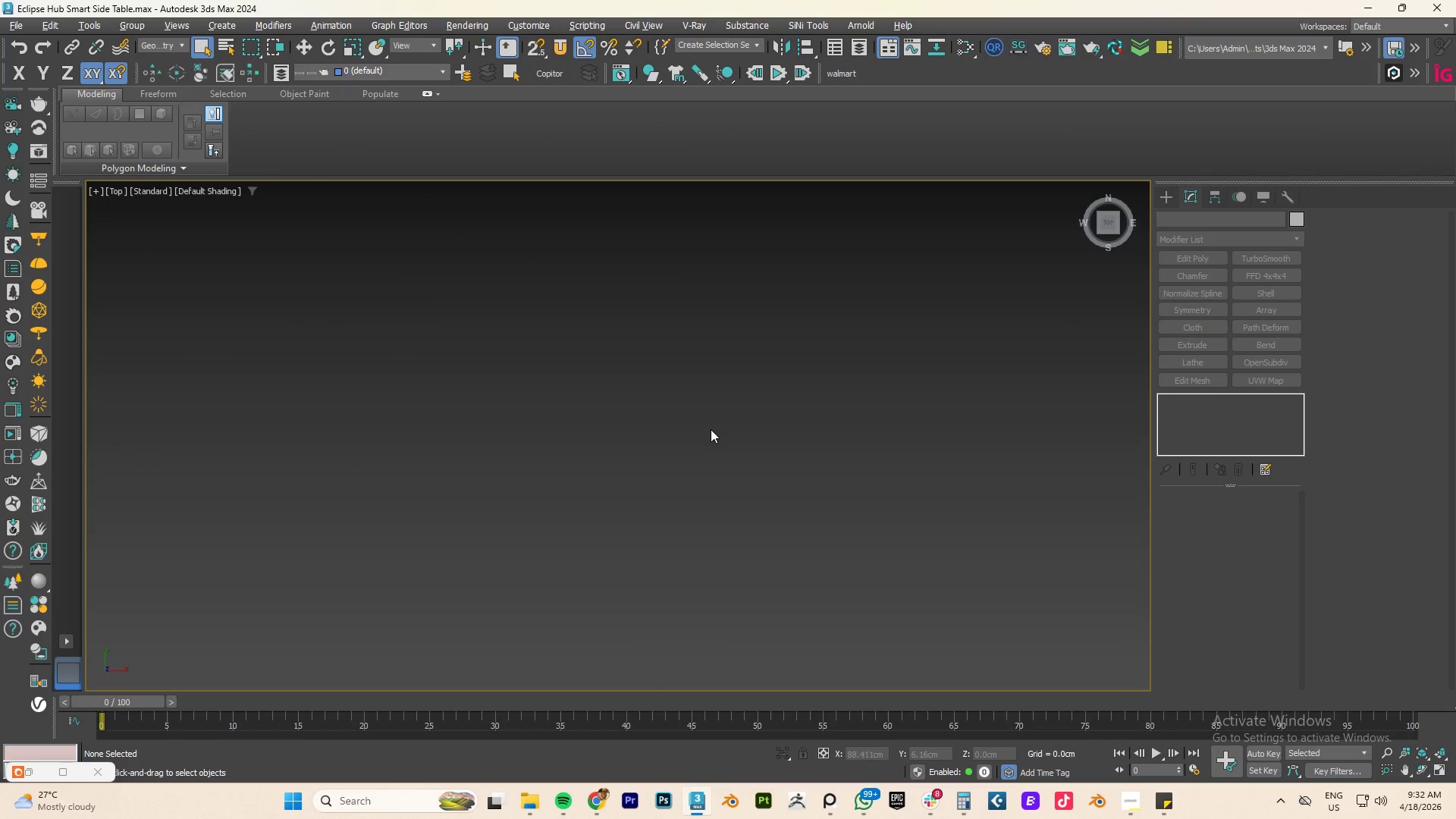 
type(tz)
 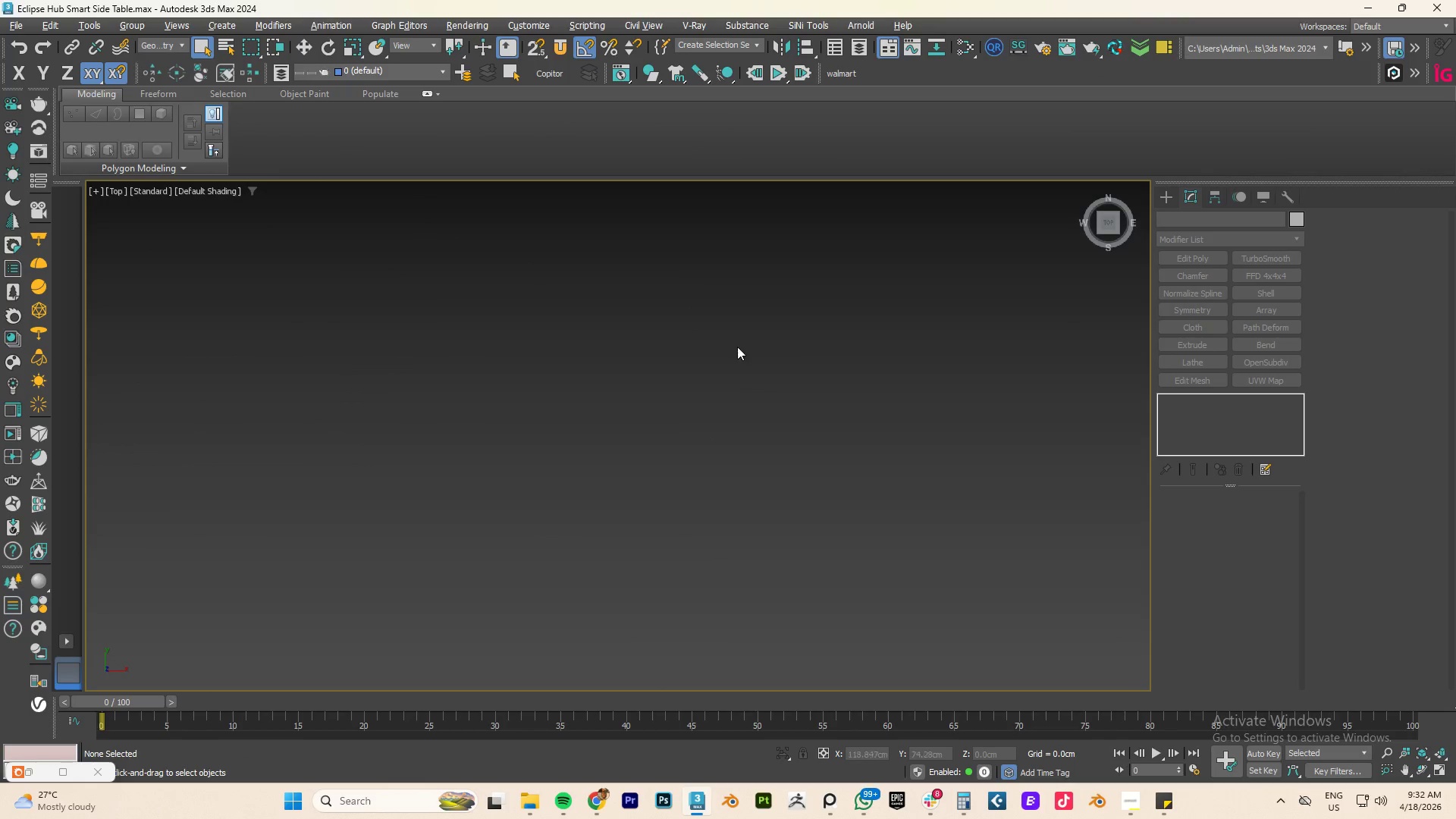 
scroll: coordinate [704, 337], scroll_direction: down, amount: 4.0
 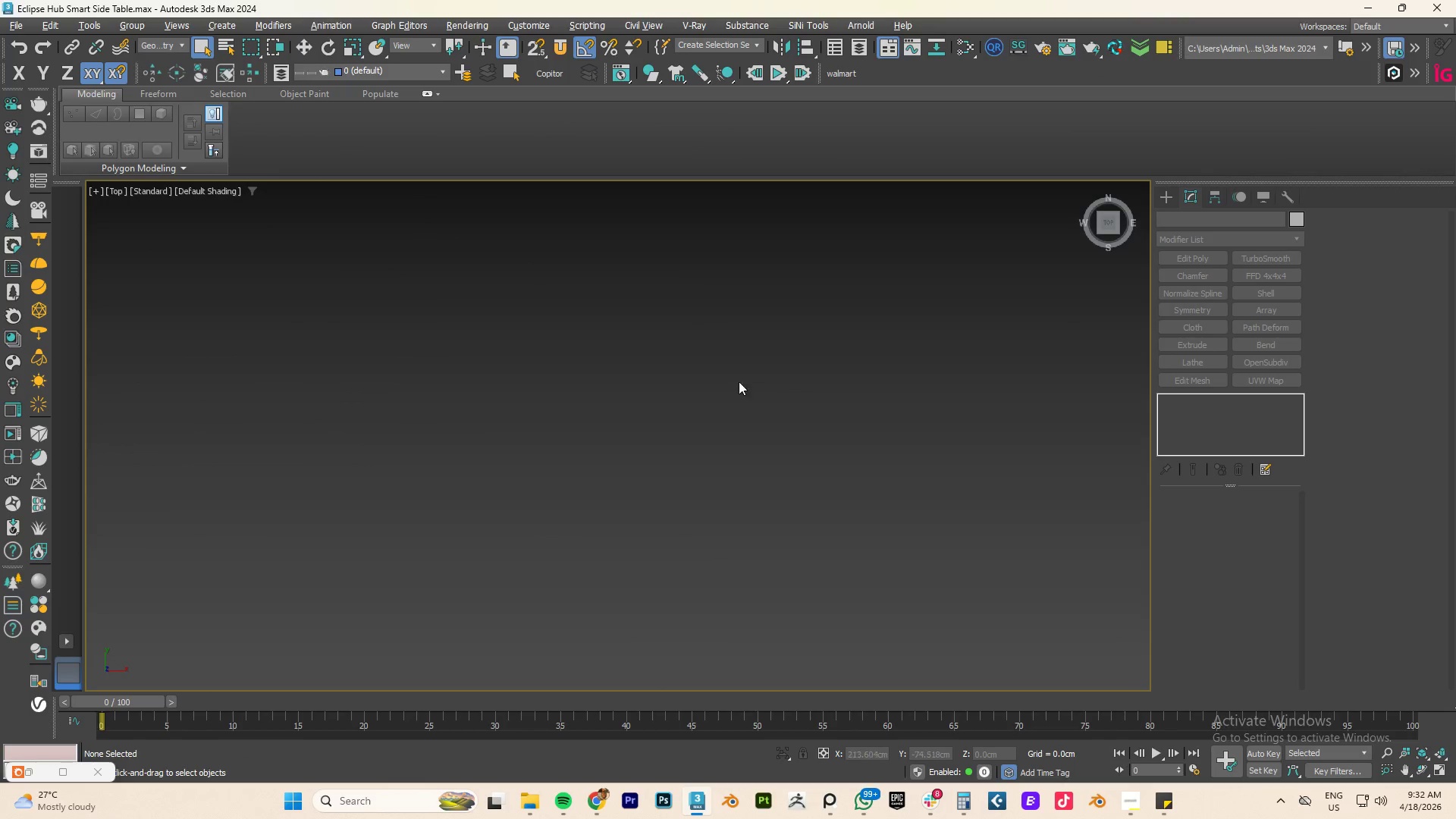 
key(Alt+AltLeft)
 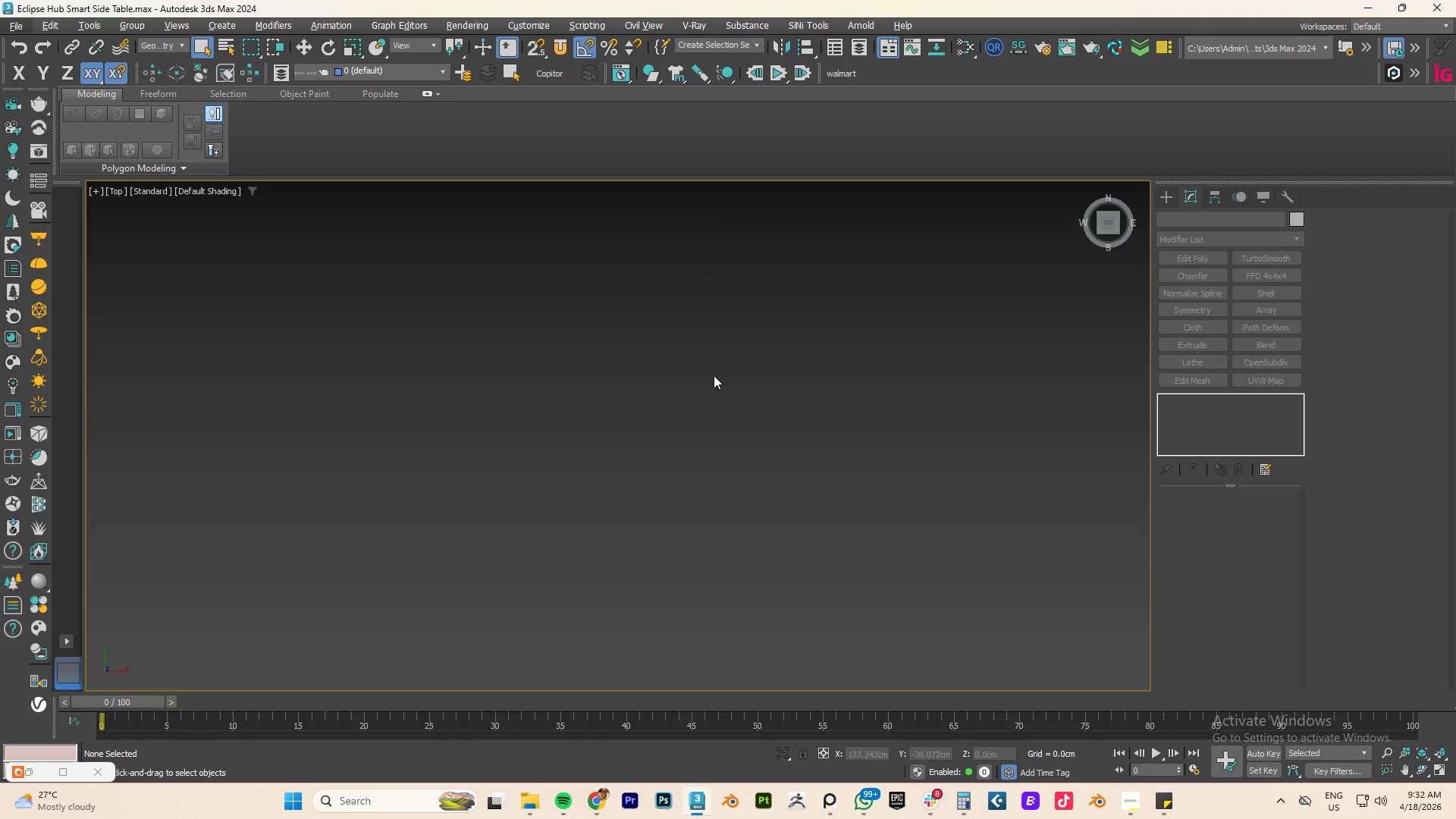 
key(G)
 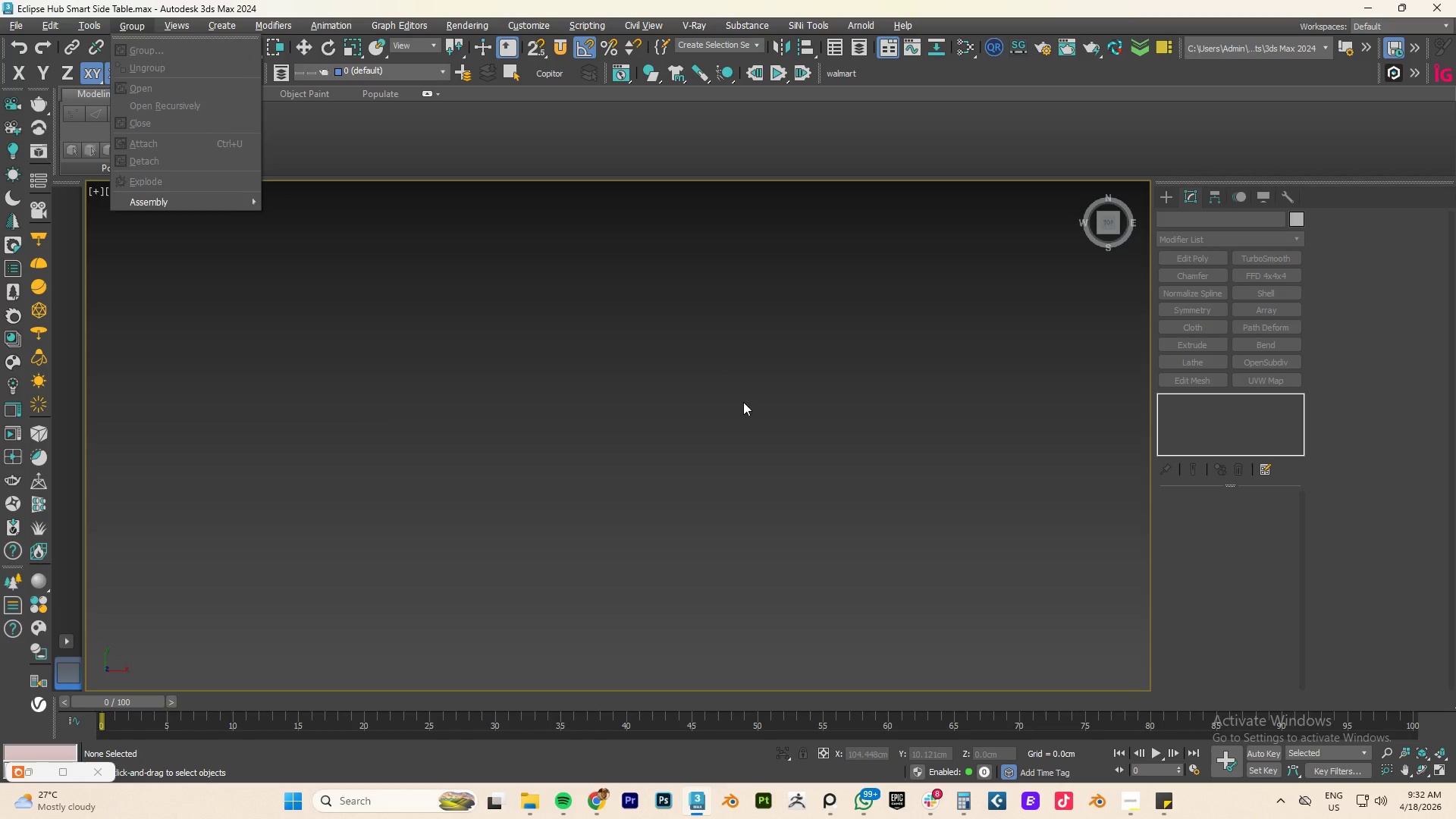 
scroll: coordinate [714, 381], scroll_direction: down, amount: 3.0
 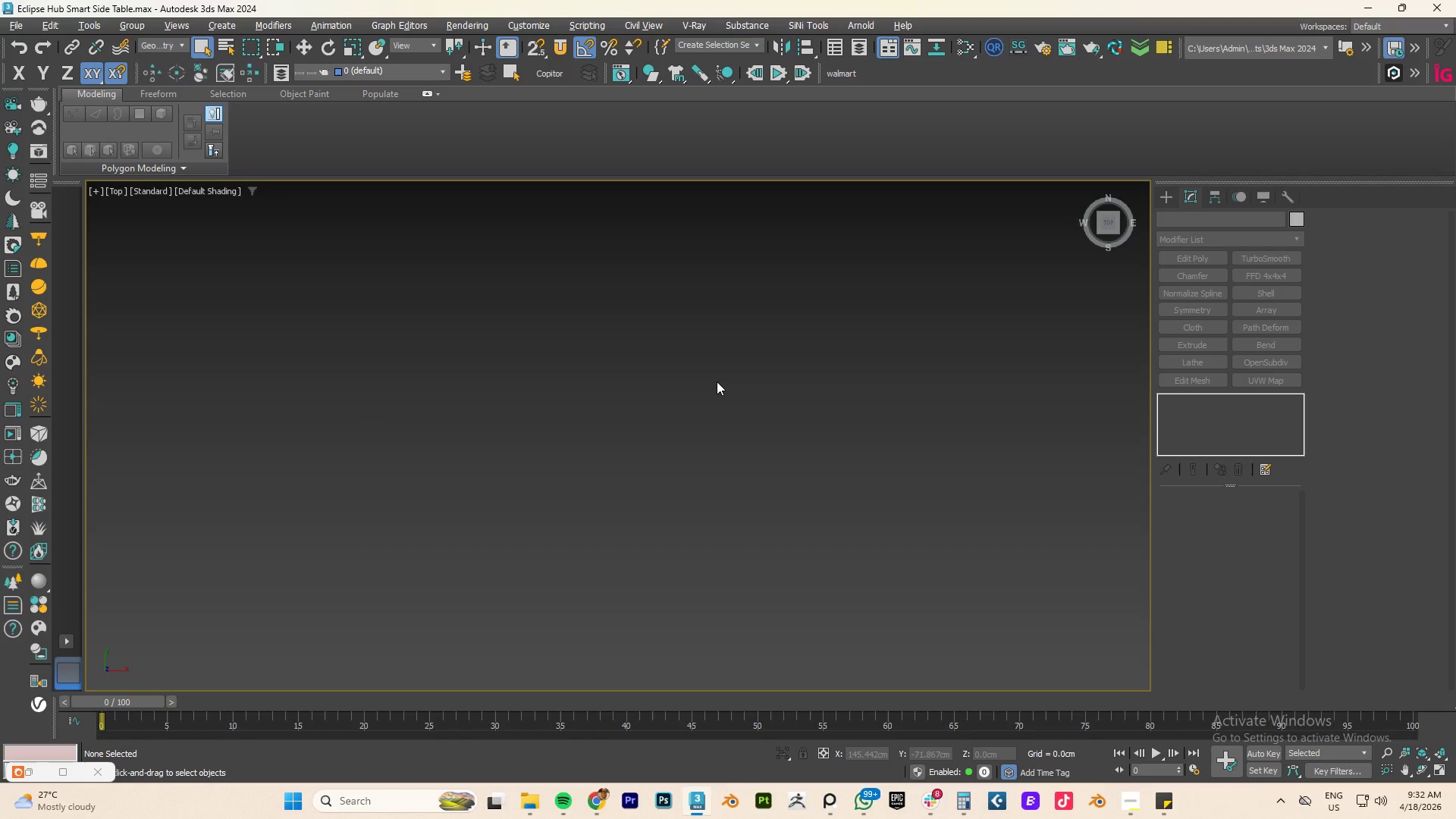 
hold_key(key=AltLeft, duration=0.58)
 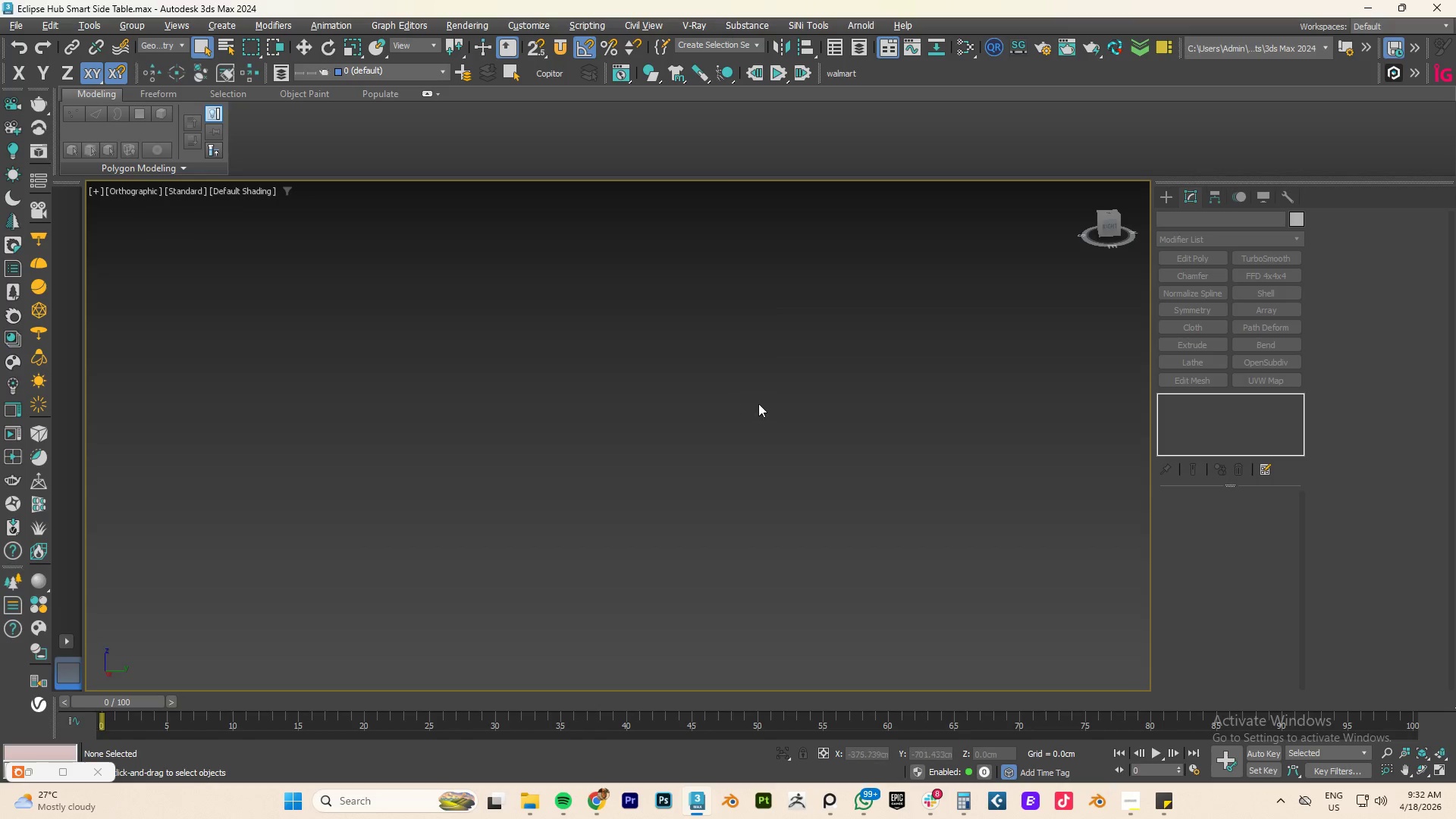 
hold_key(key=AltLeft, duration=0.61)
 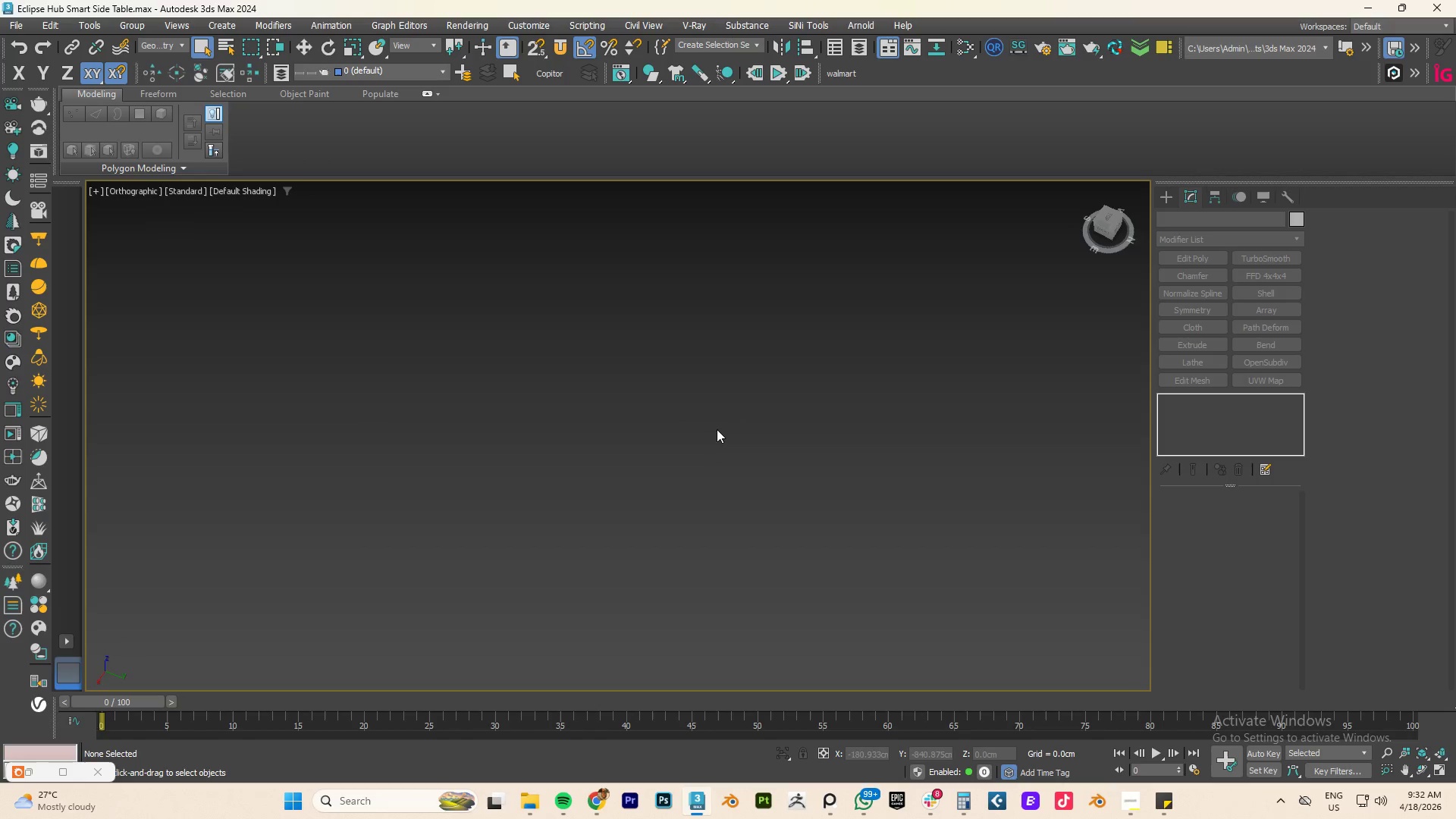 
hold_key(key=AltLeft, duration=0.7)
 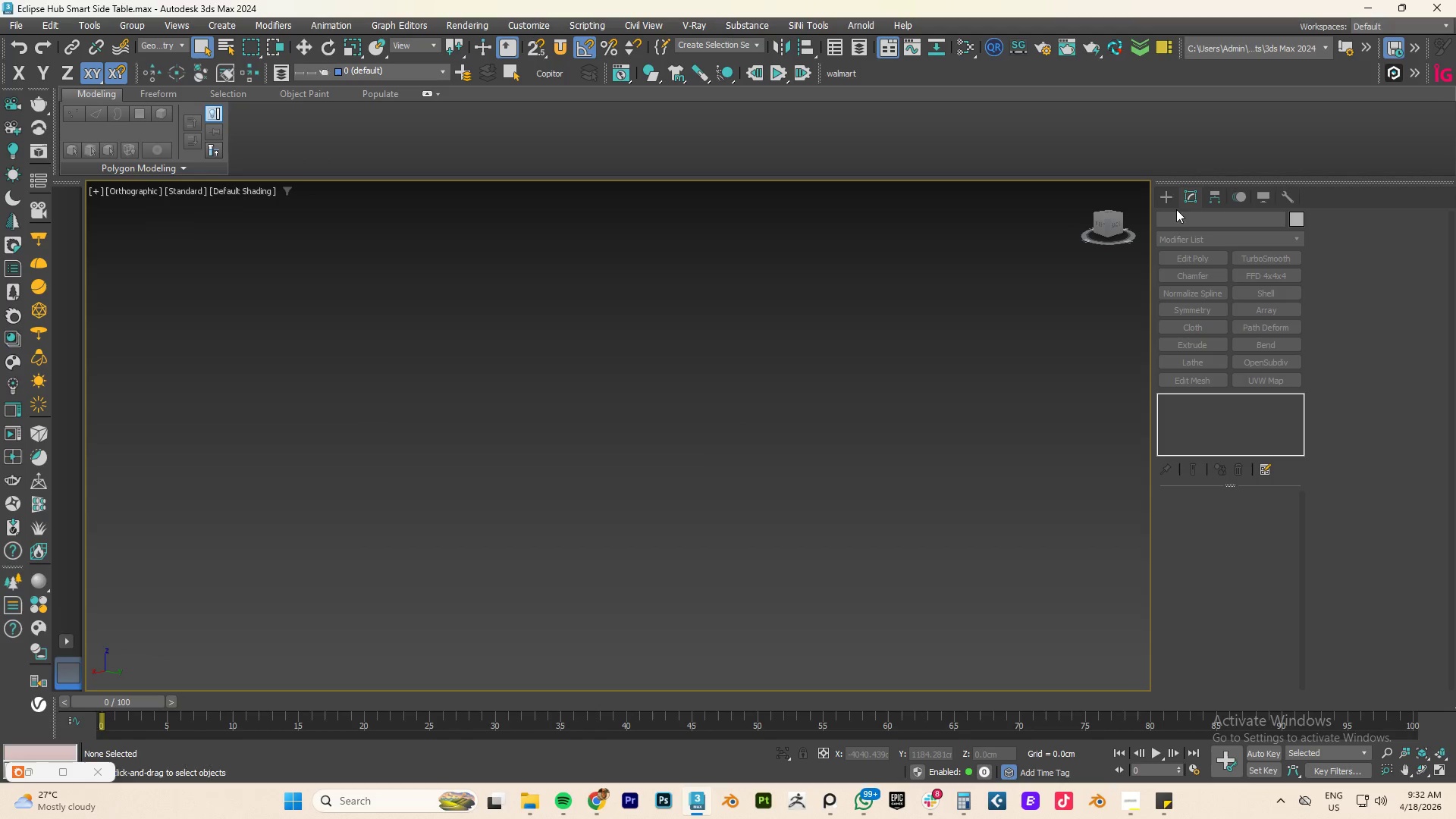 
left_click([1169, 192])
 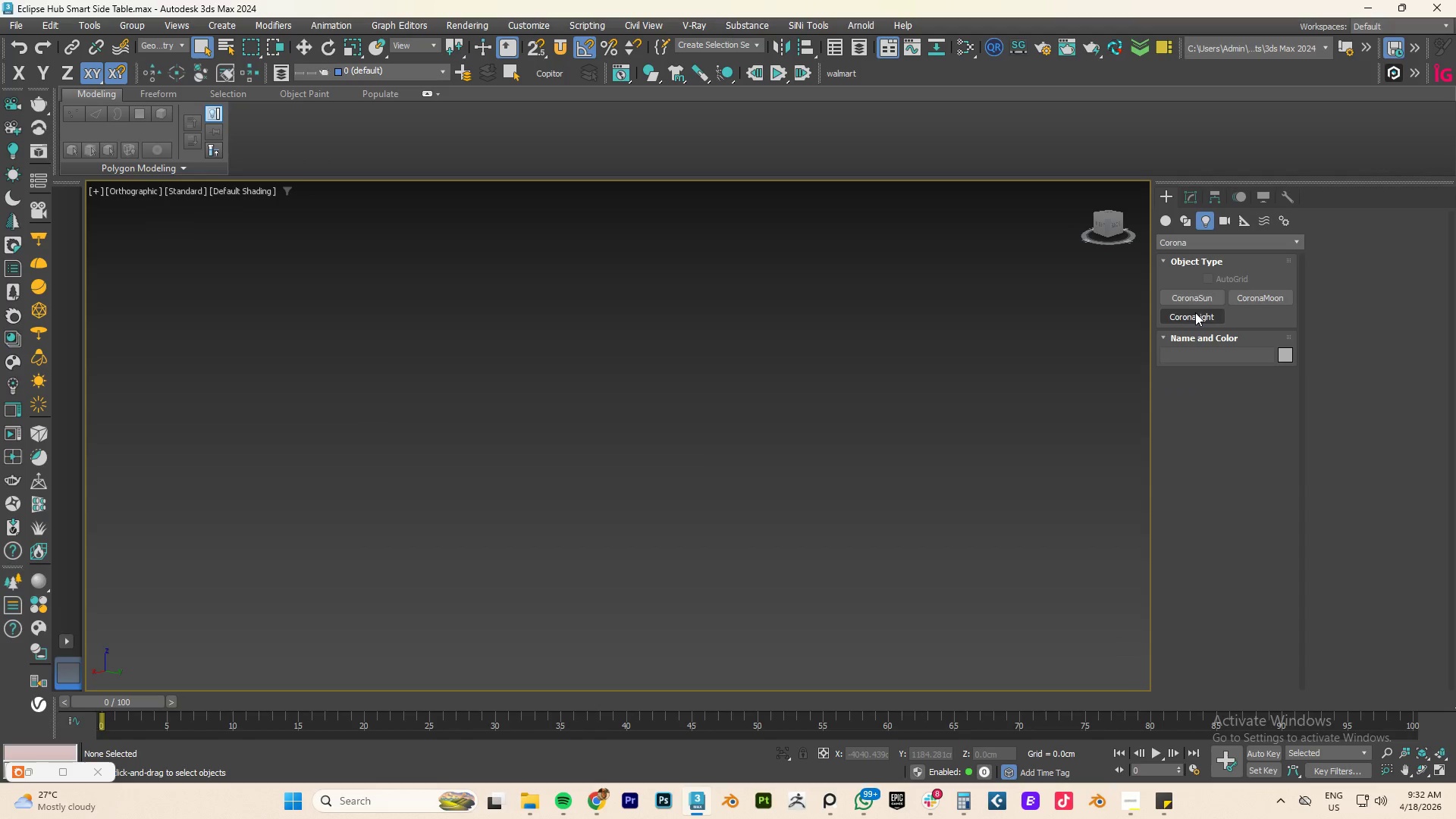 
left_click([1167, 226])
 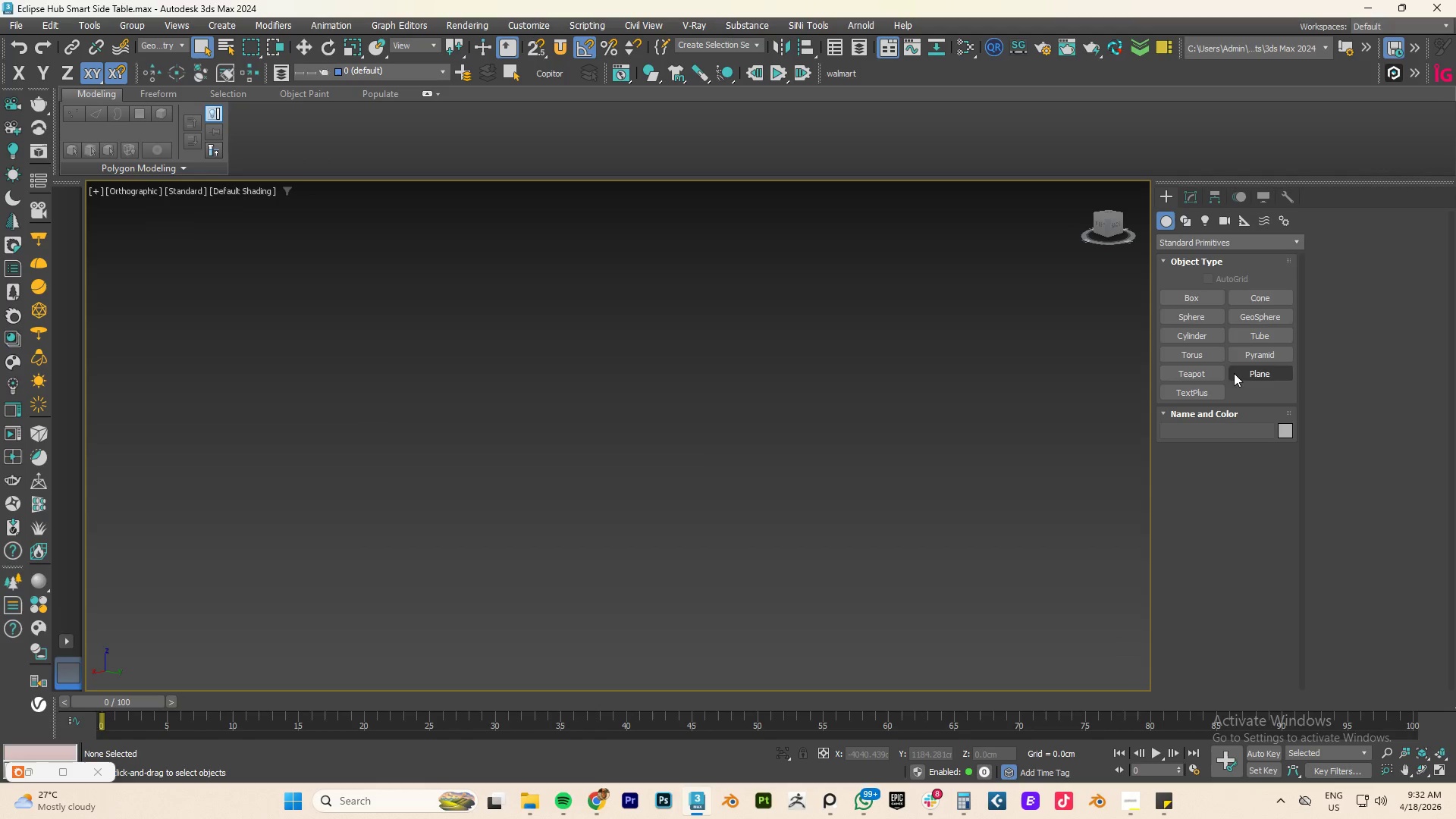 
left_click([1208, 303])
 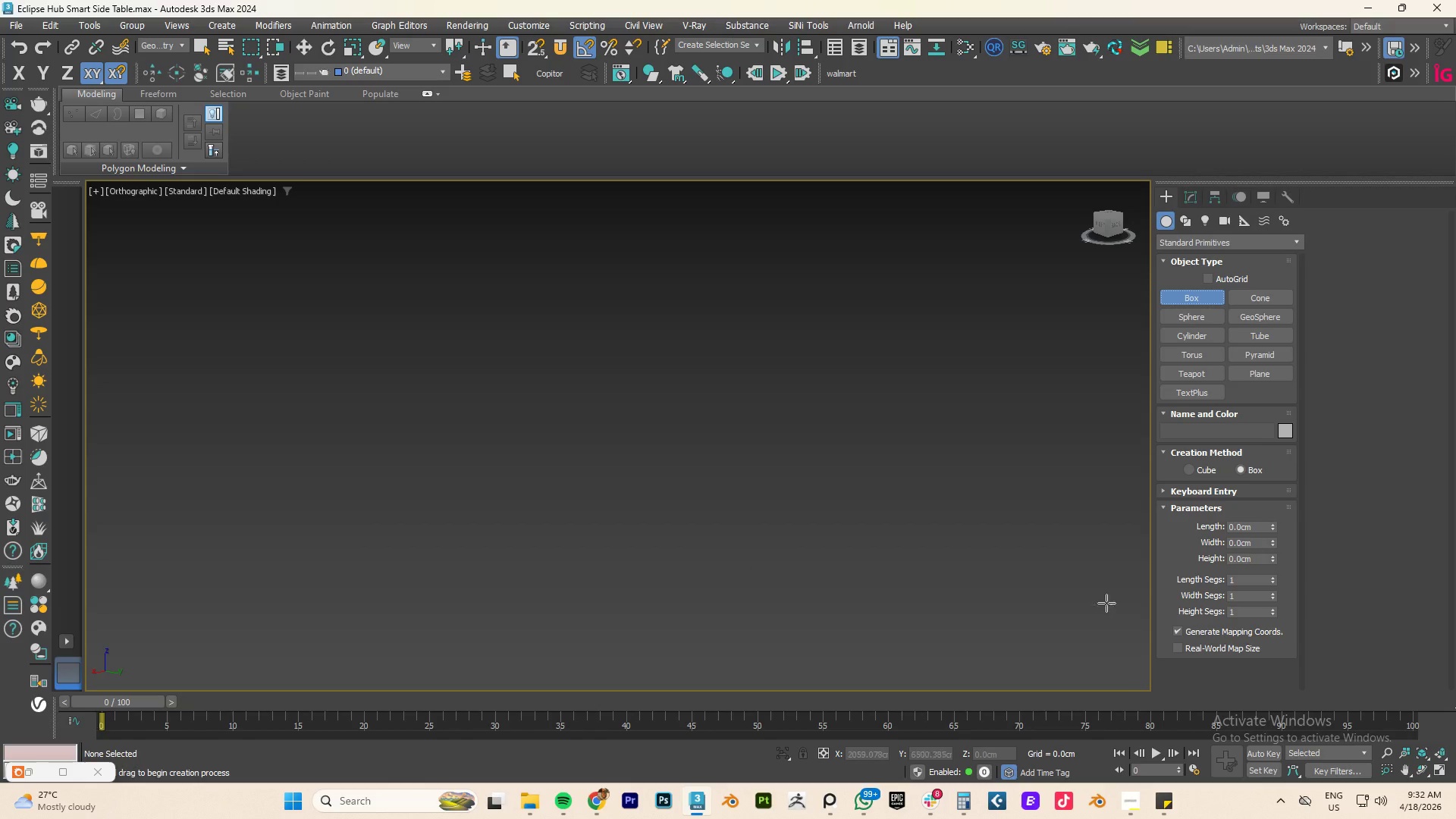 
left_click([1203, 648])
 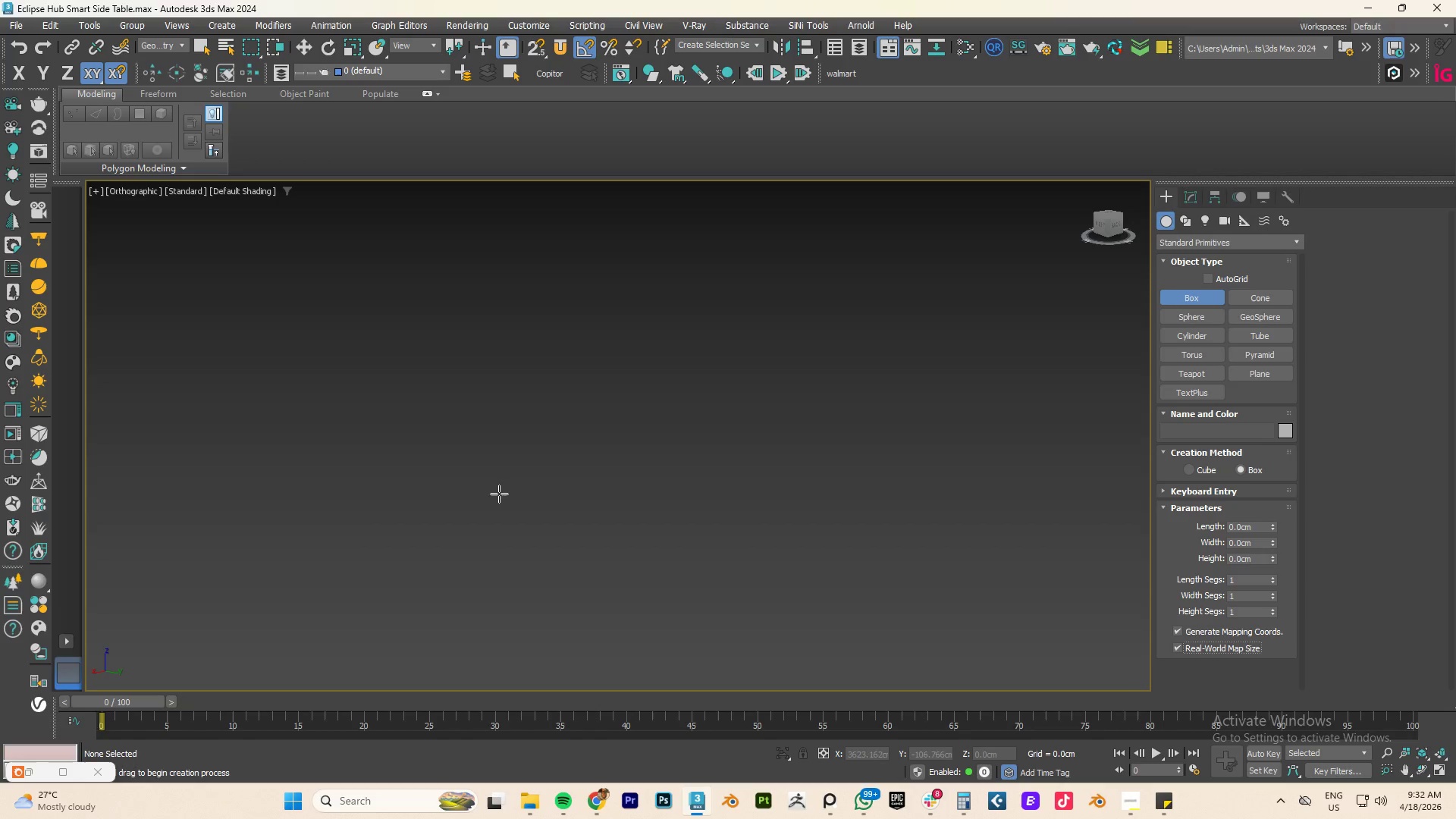 
left_click_drag(start_coordinate=[495, 501], to_coordinate=[500, 541])
 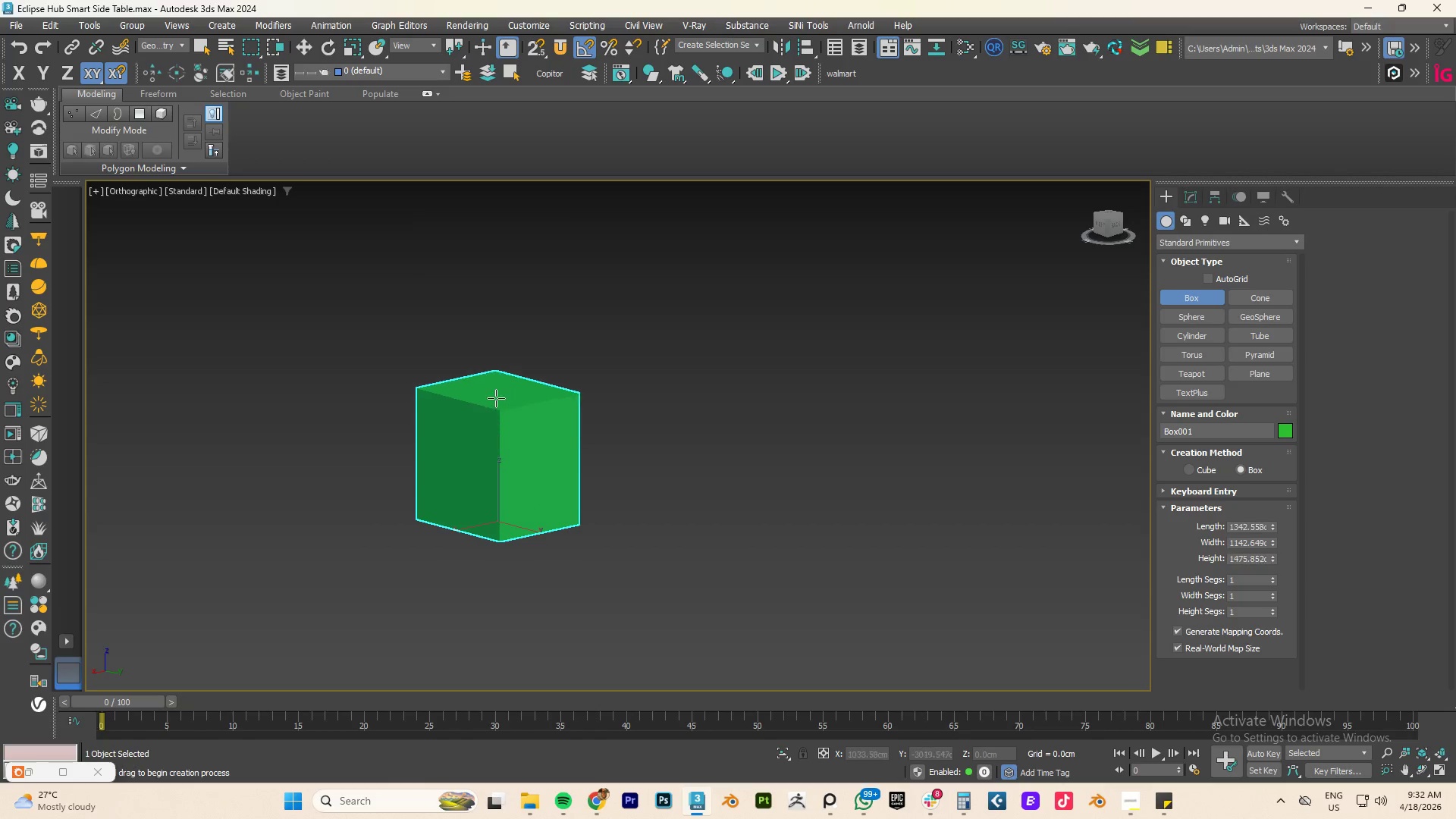 
left_click([494, 385])
 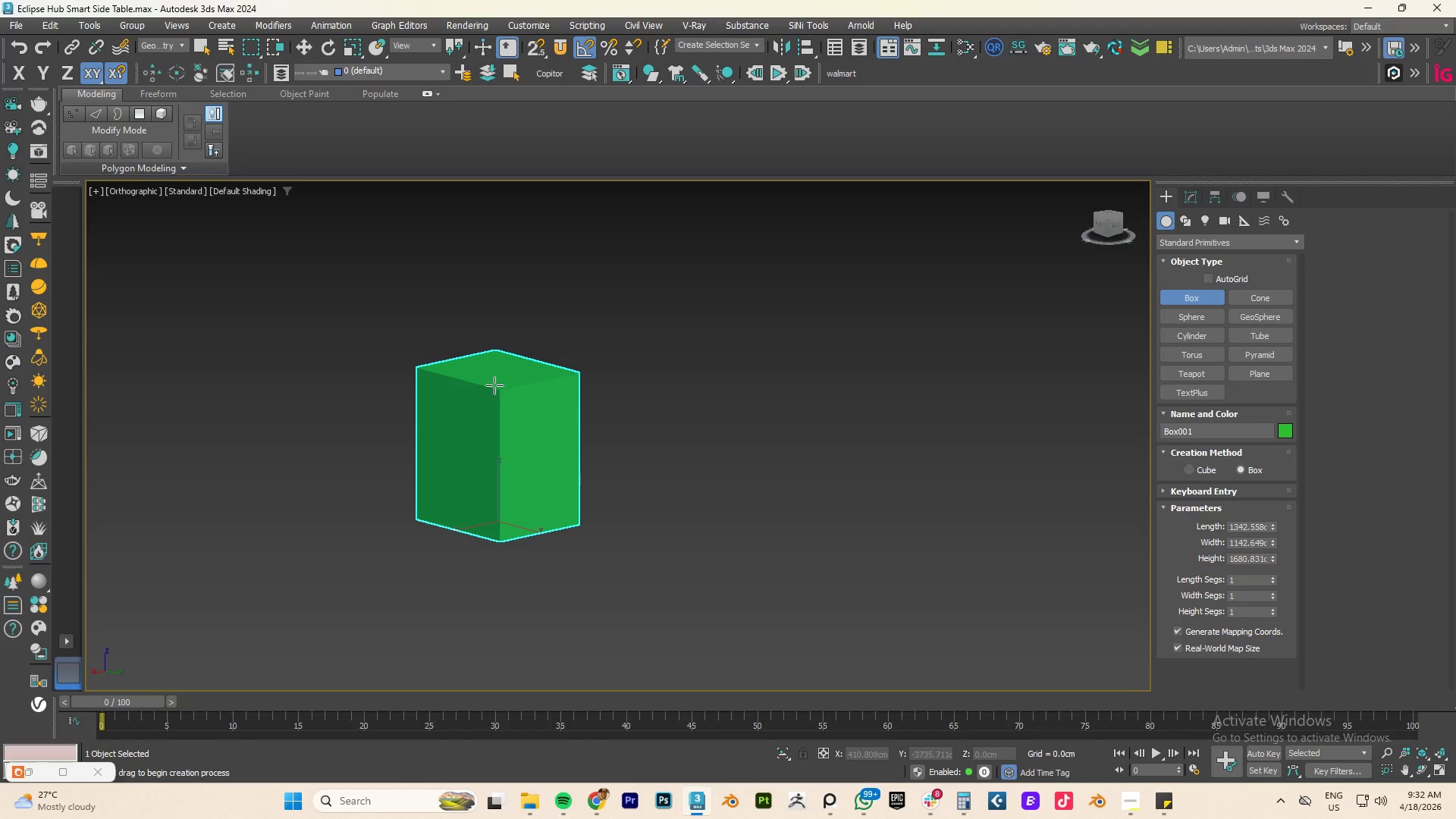 
right_click([494, 385])
 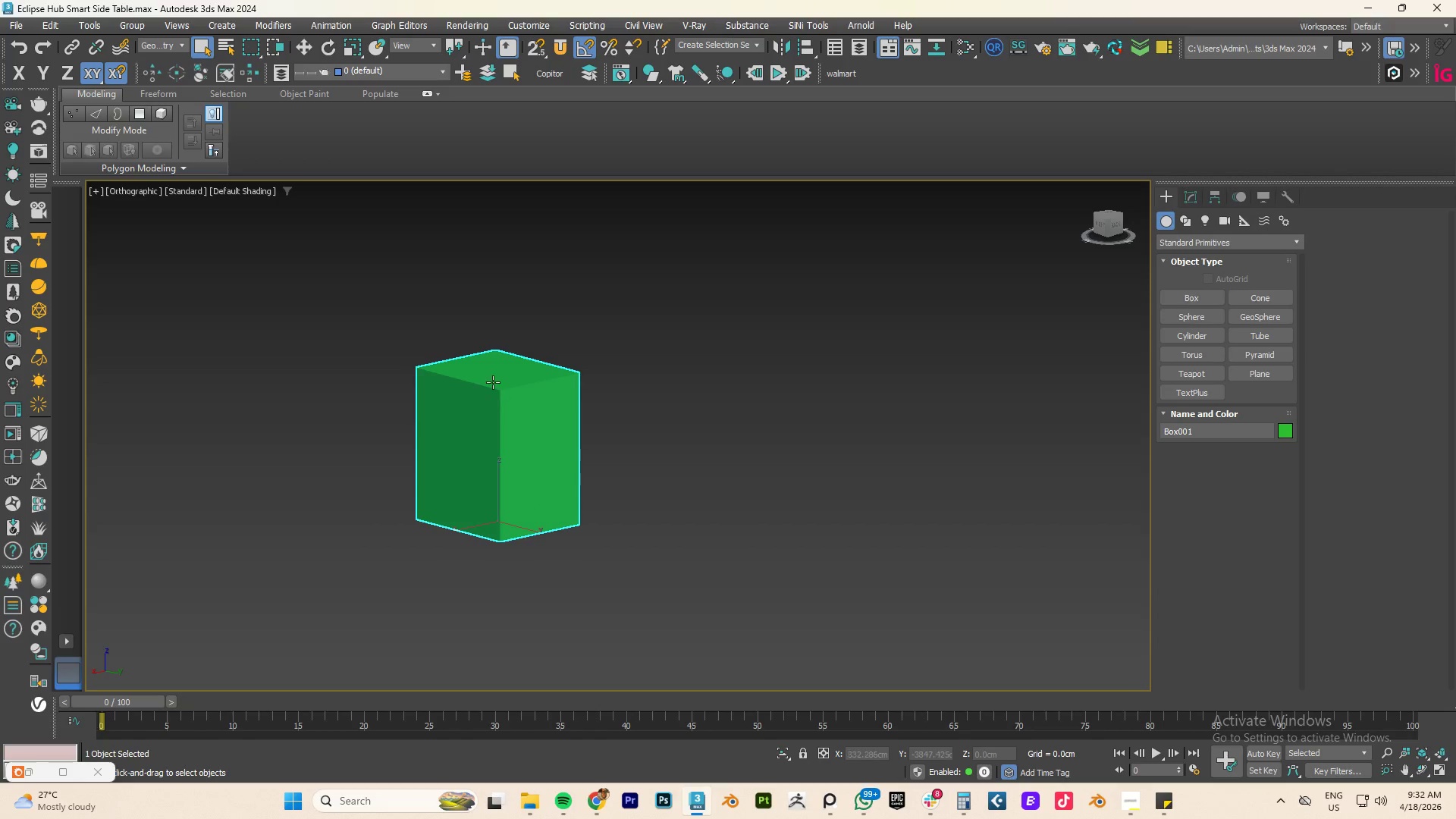 
type(fz)
 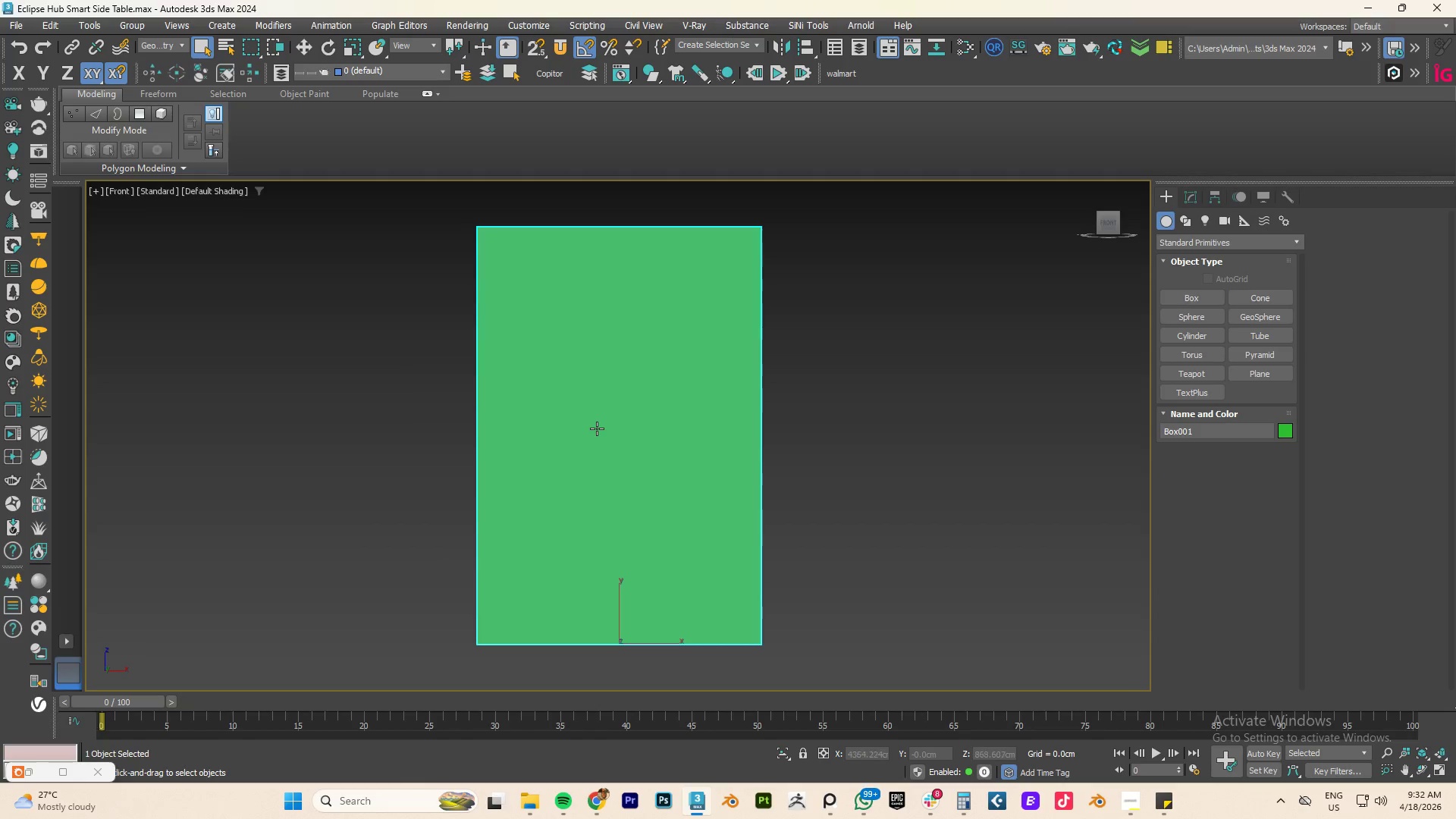 
scroll: coordinate [598, 429], scroll_direction: down, amount: 3.0
 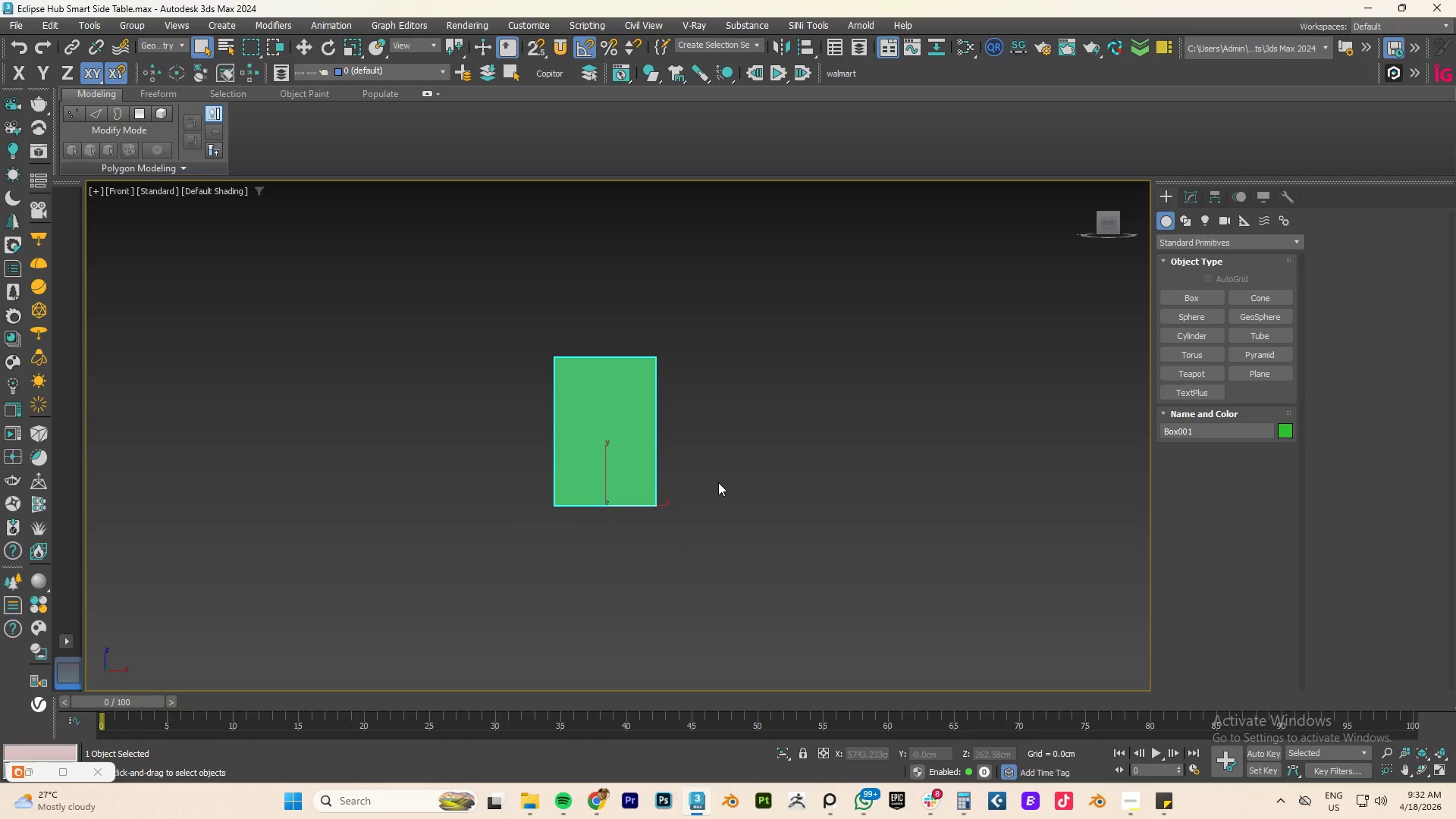 
key(W)
 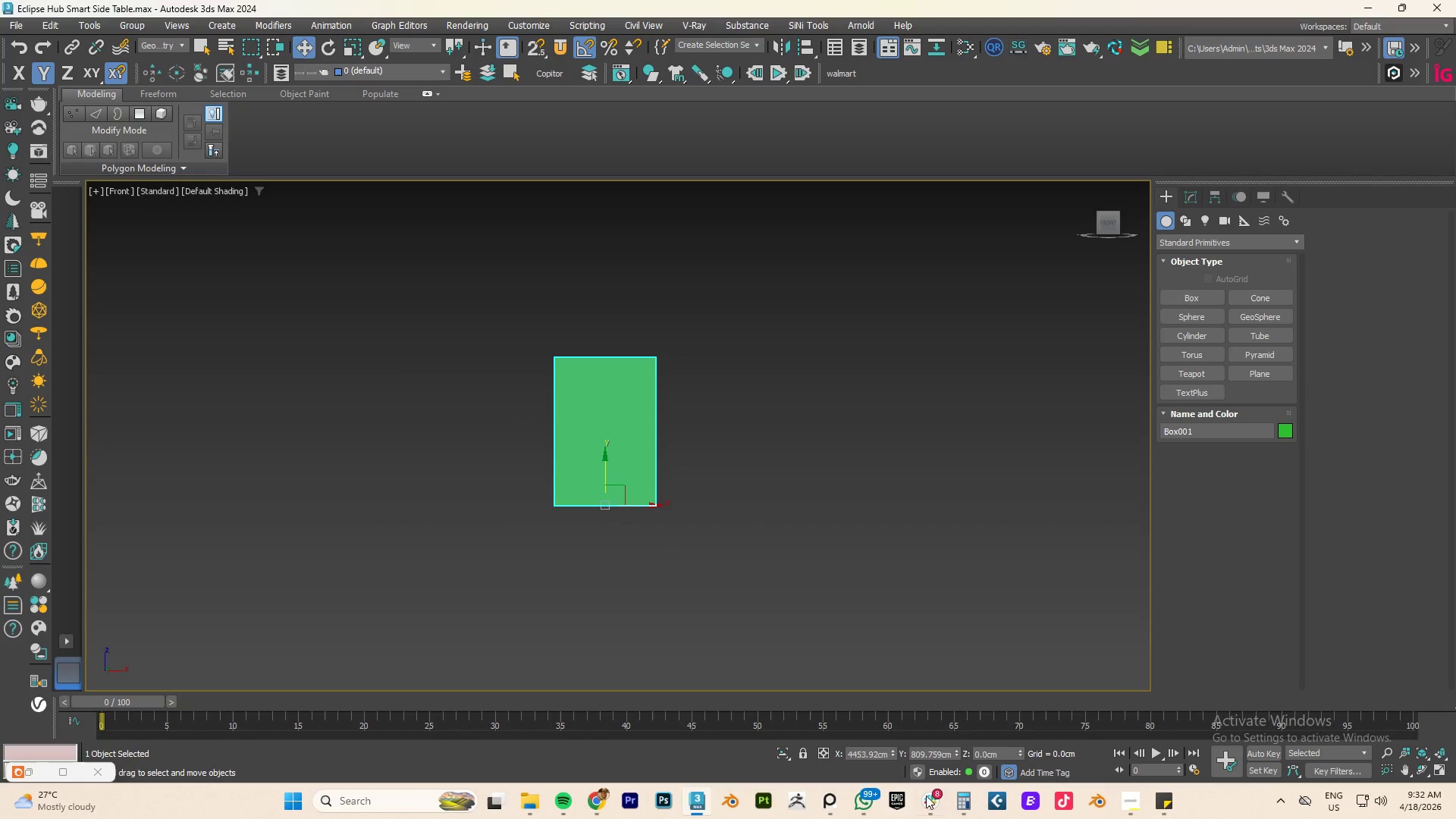 
left_click([941, 801])
 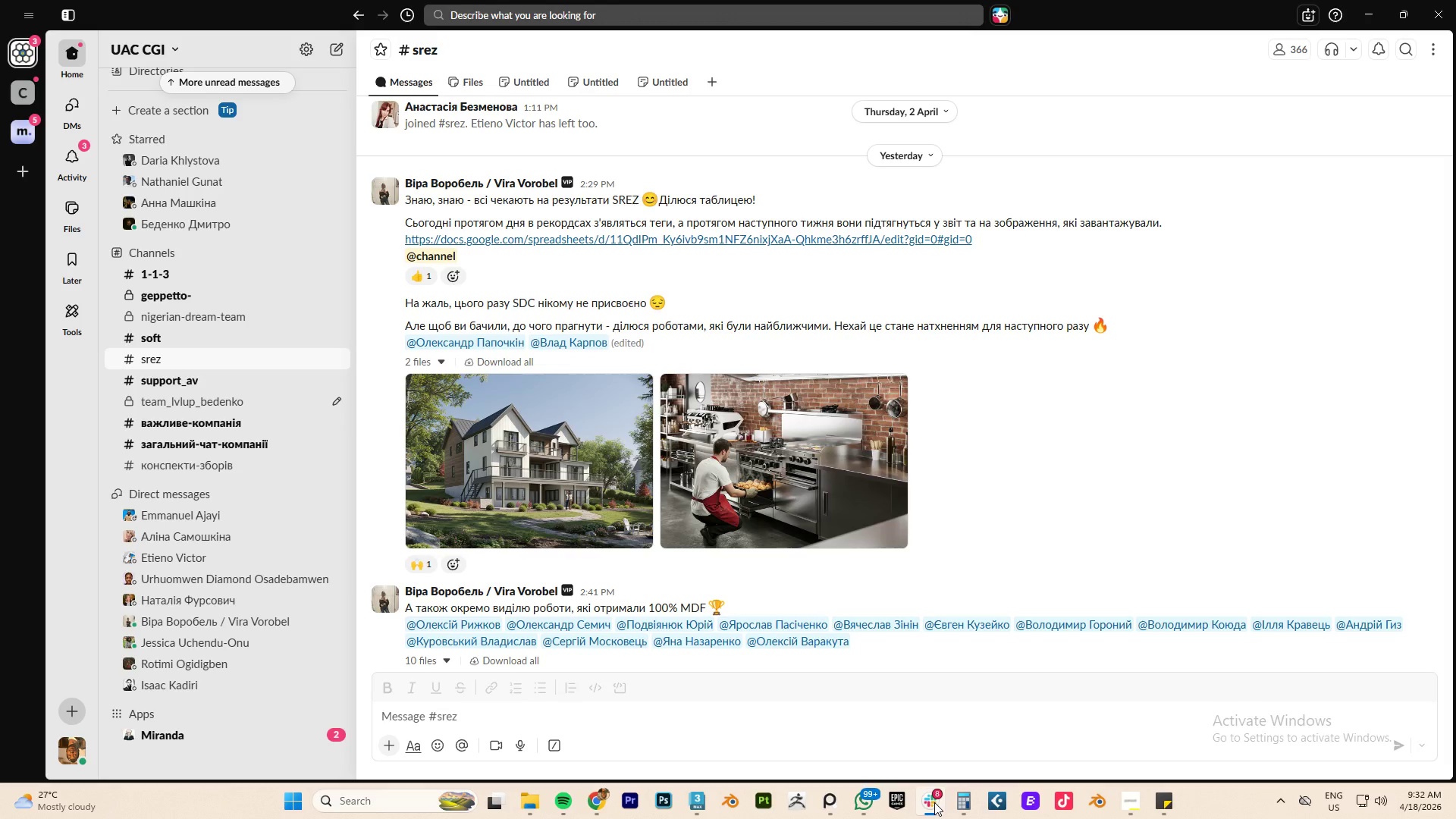 
left_click([934, 802])
 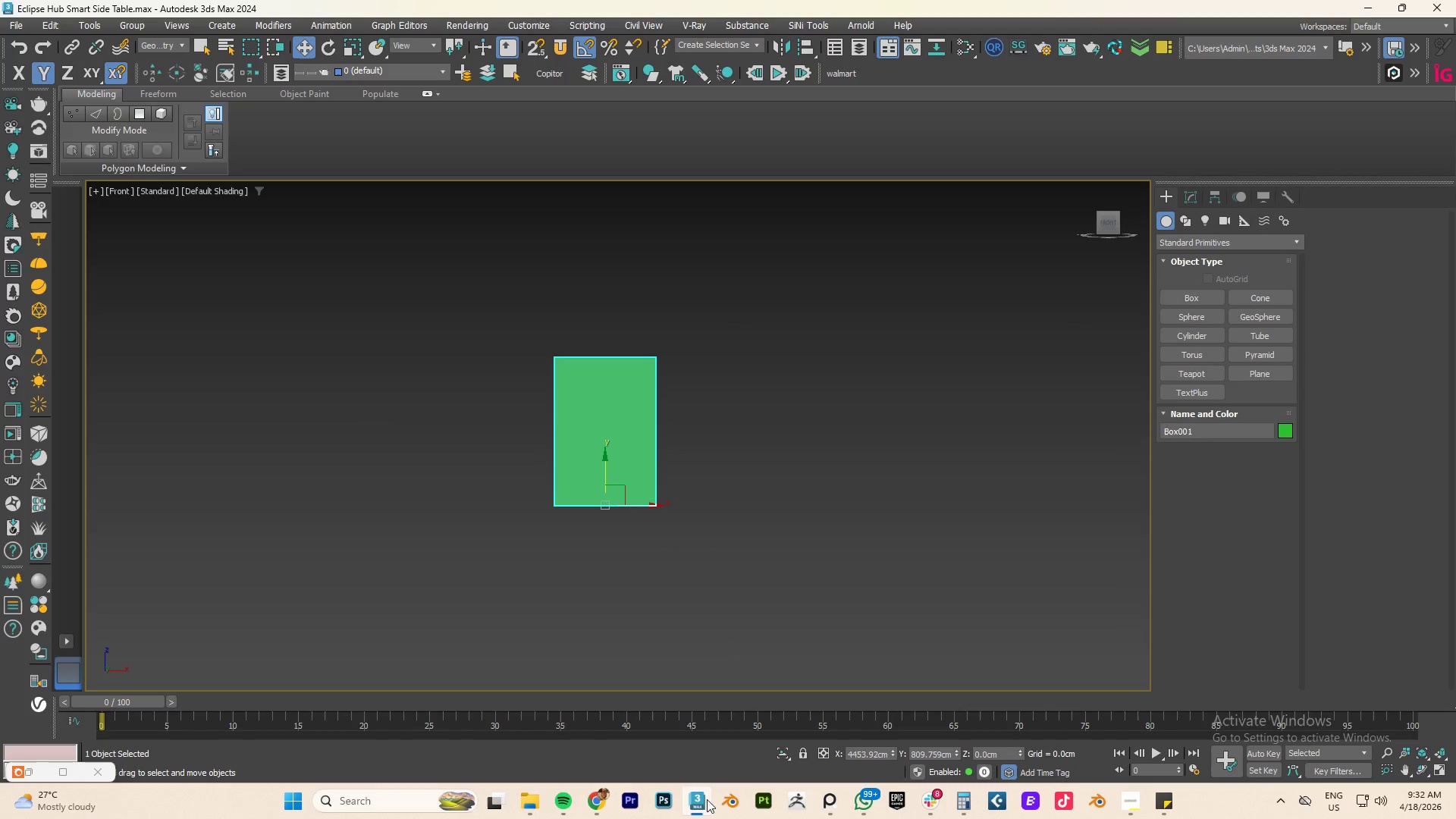 
mouse_move([607, 788])
 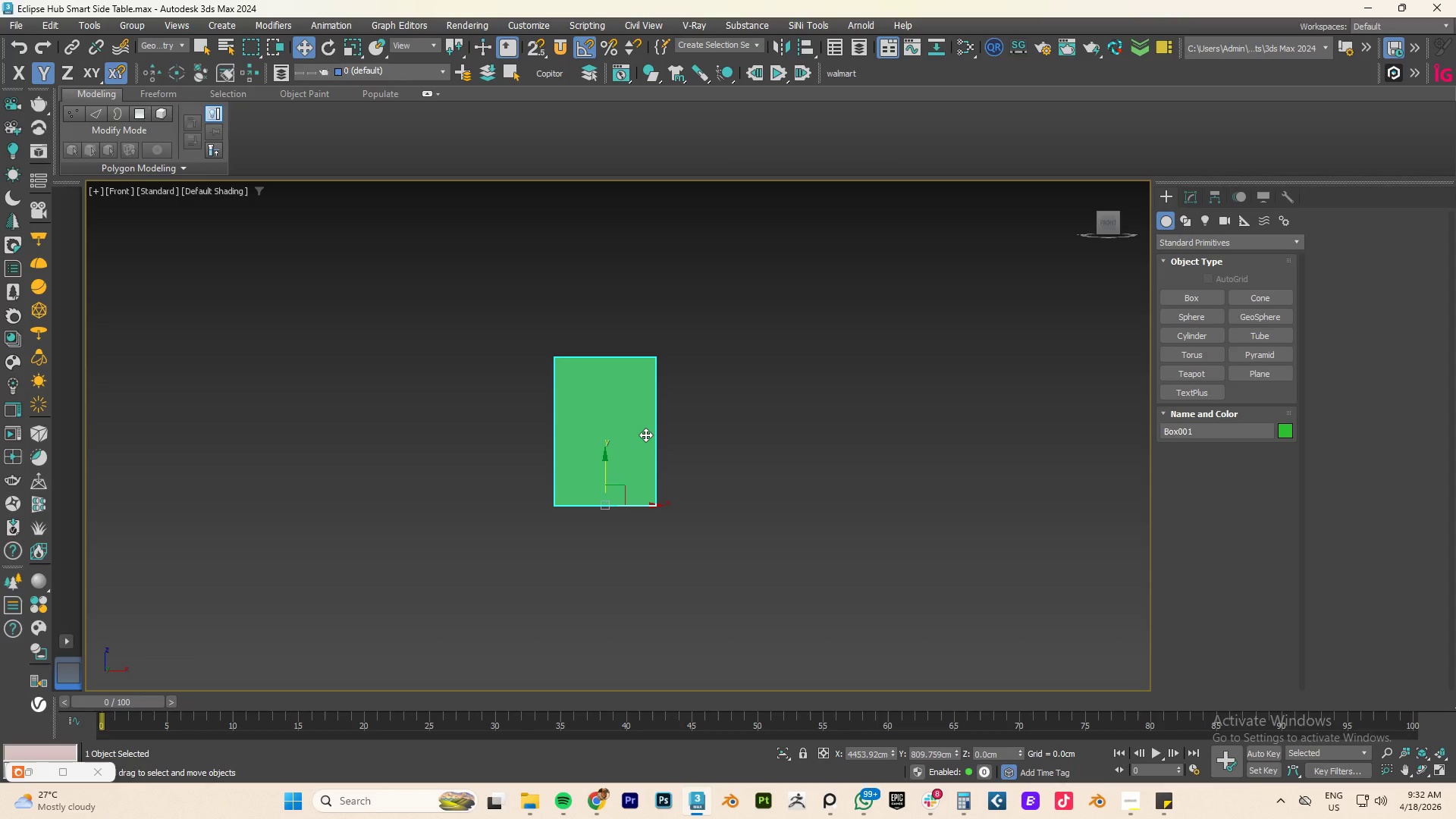 
double_click([821, 460])
 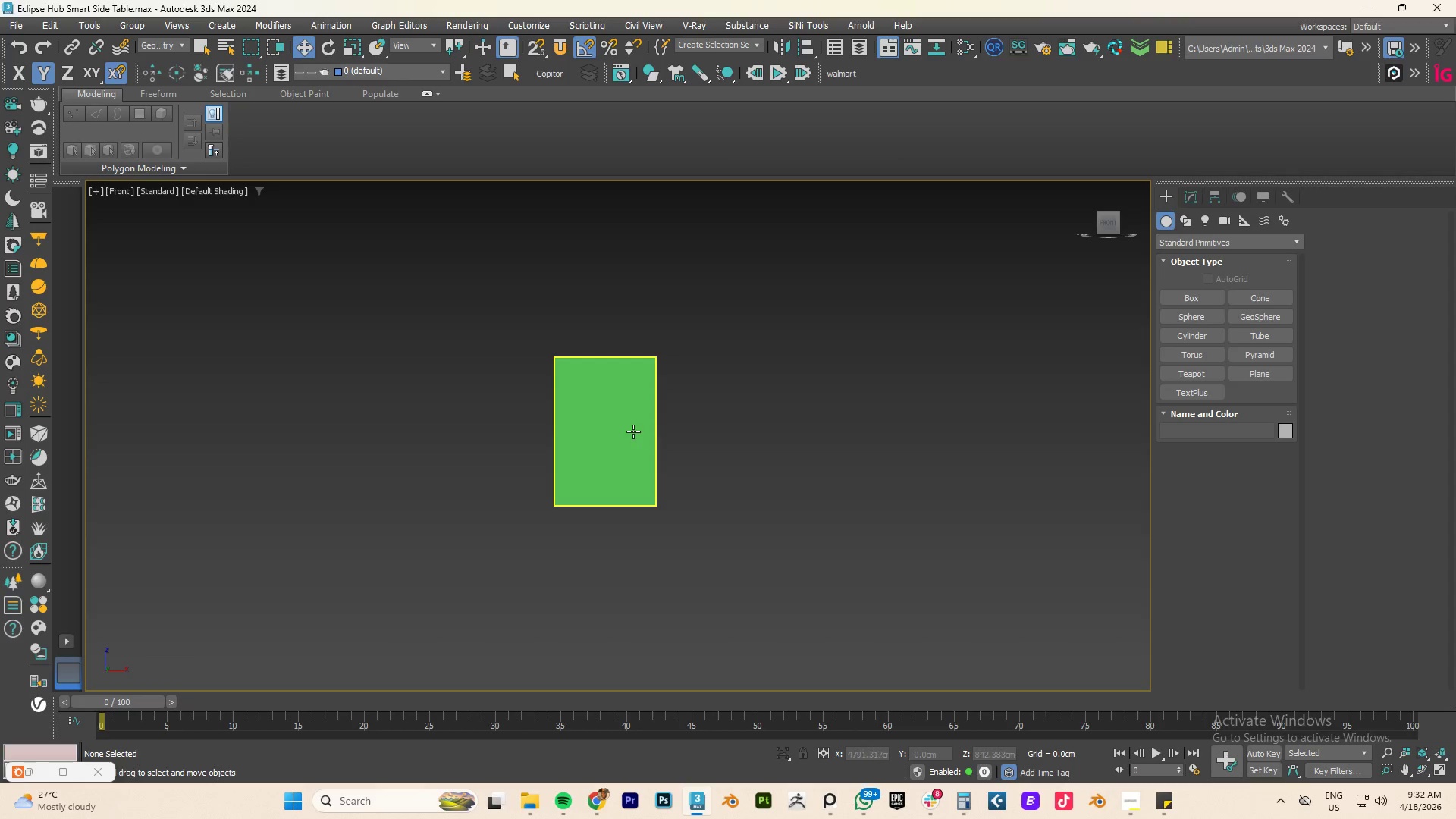 
left_click([632, 431])
 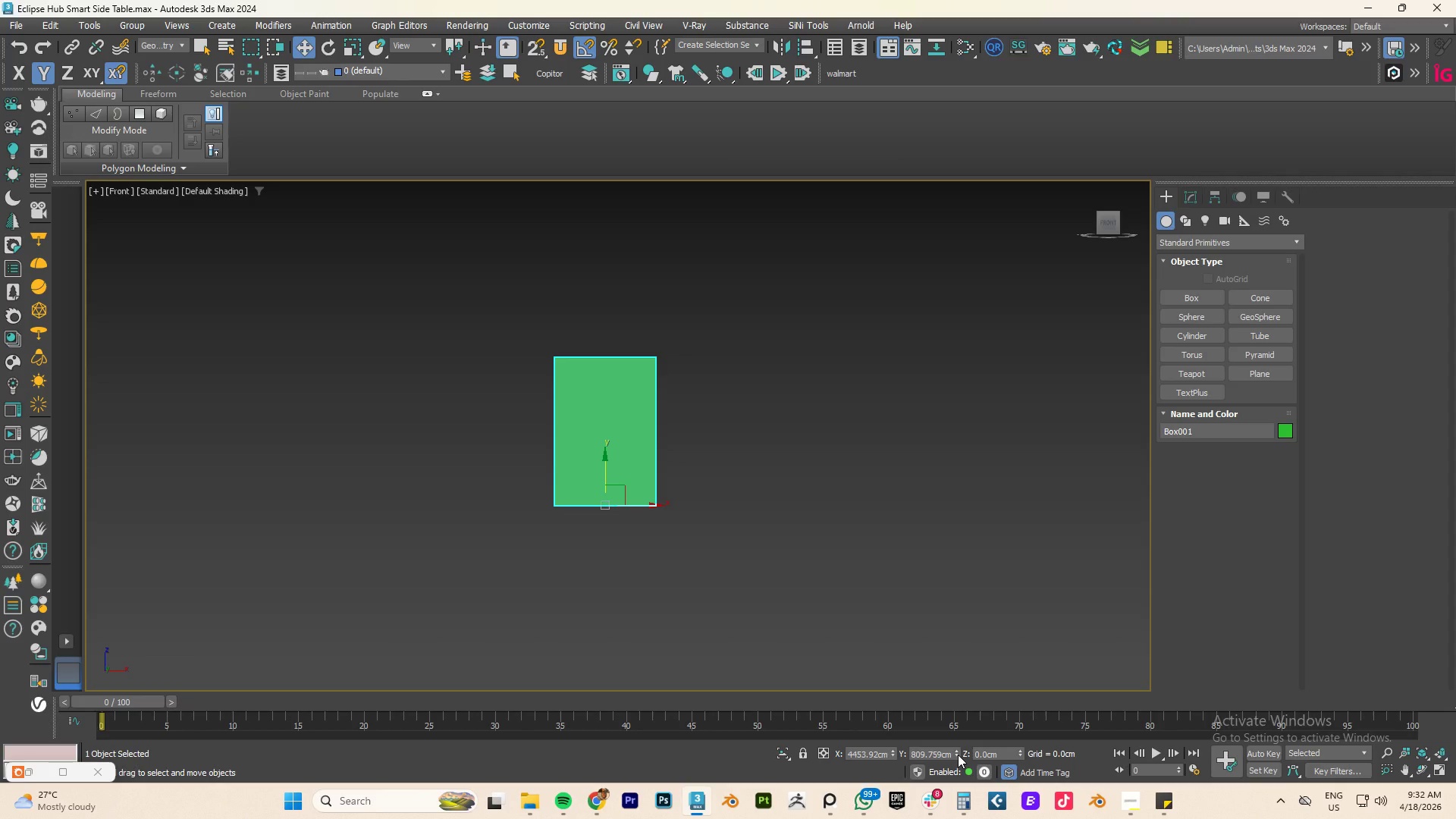 
right_click([958, 755])
 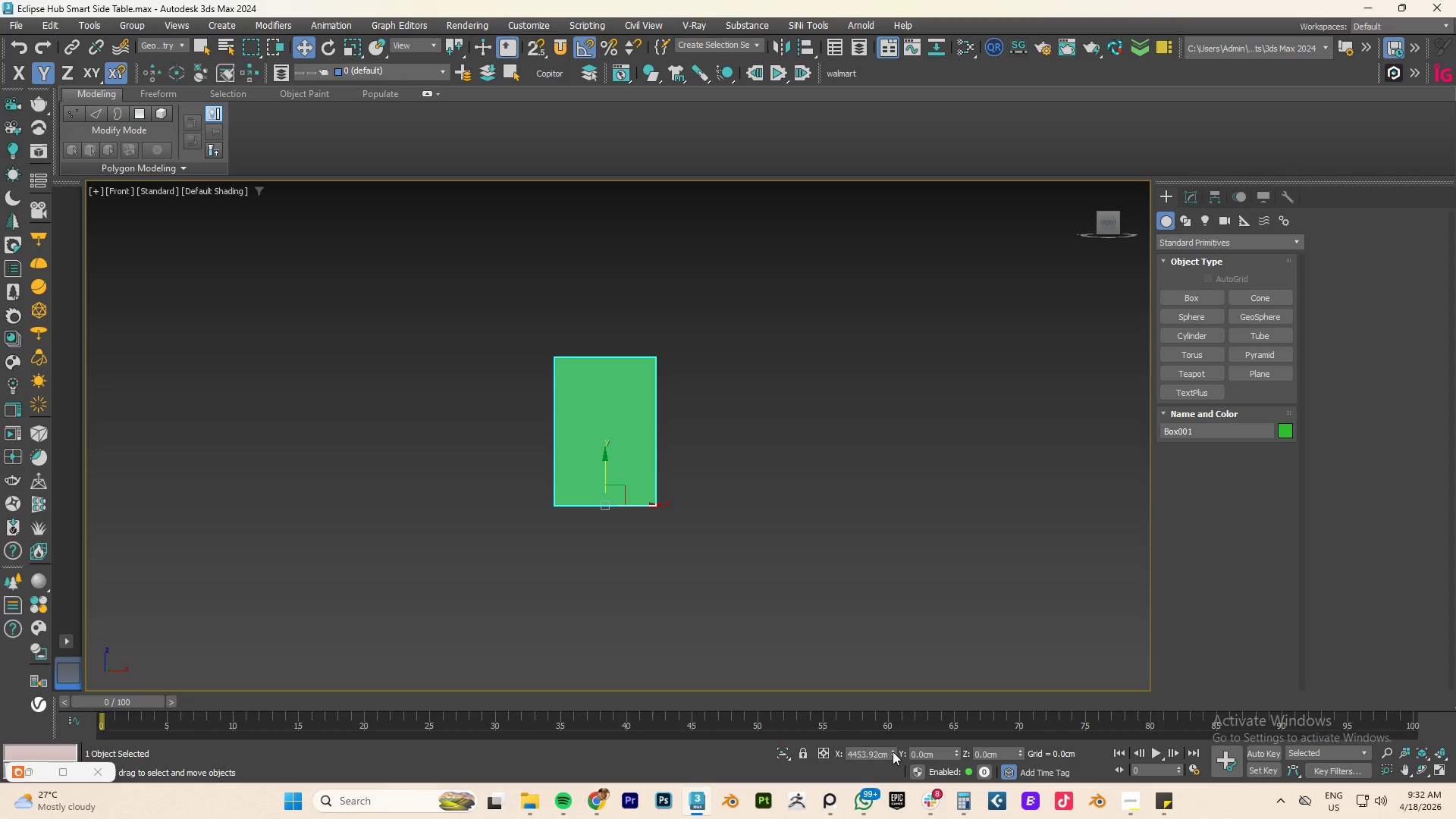 
right_click([890, 751])
 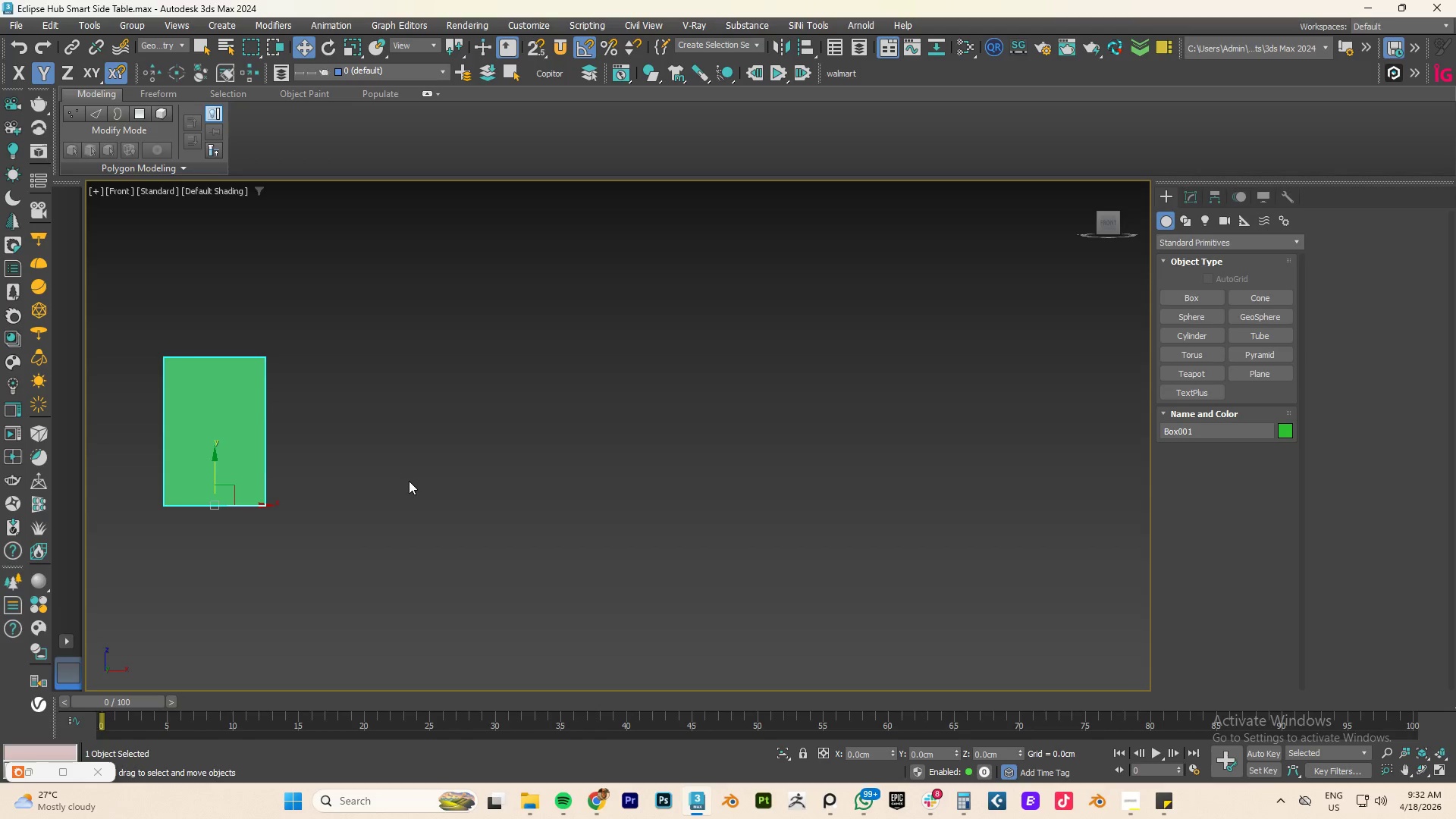 
type(fz)
 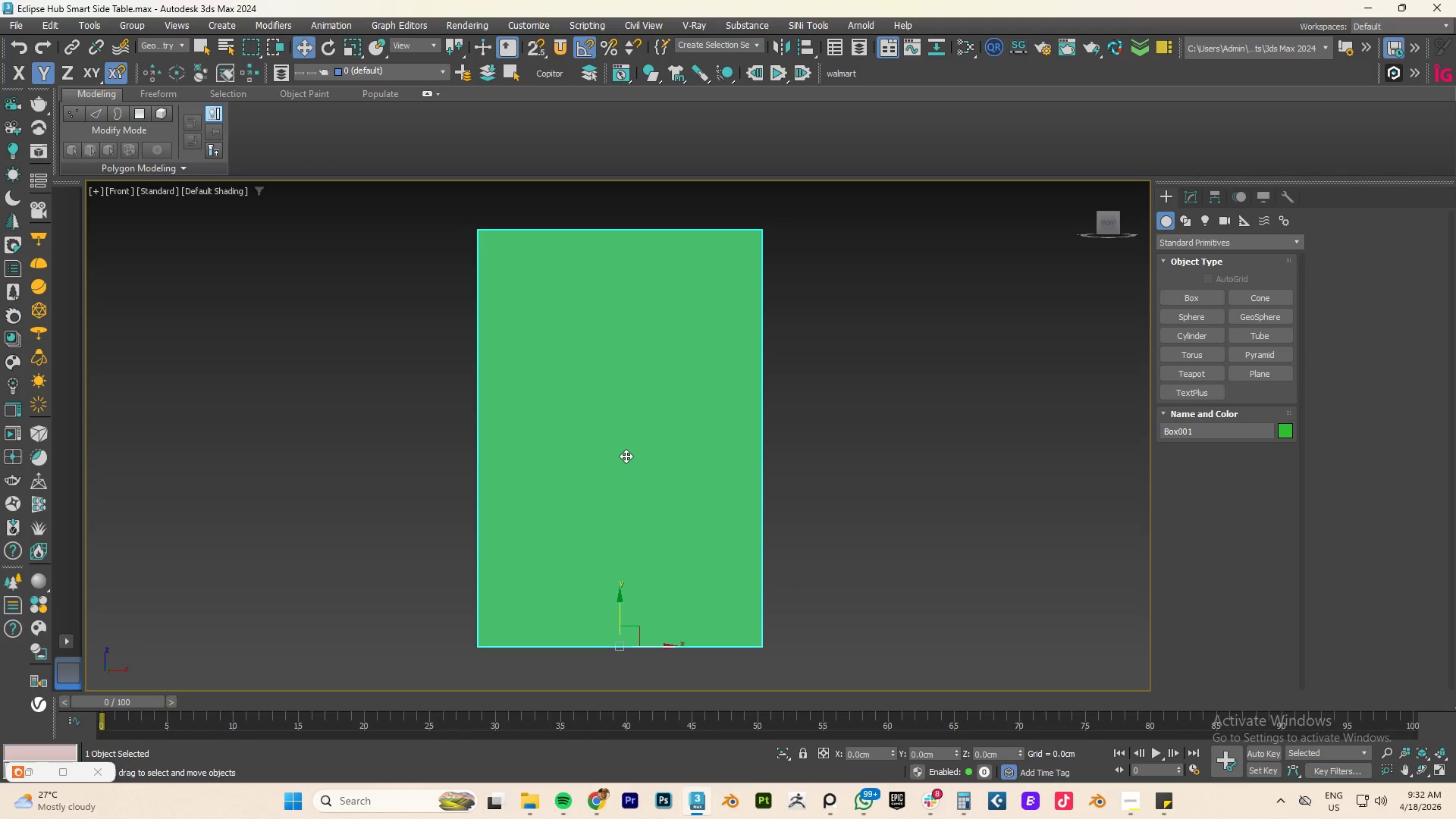 
scroll: coordinate [626, 456], scroll_direction: down, amount: 1.0
 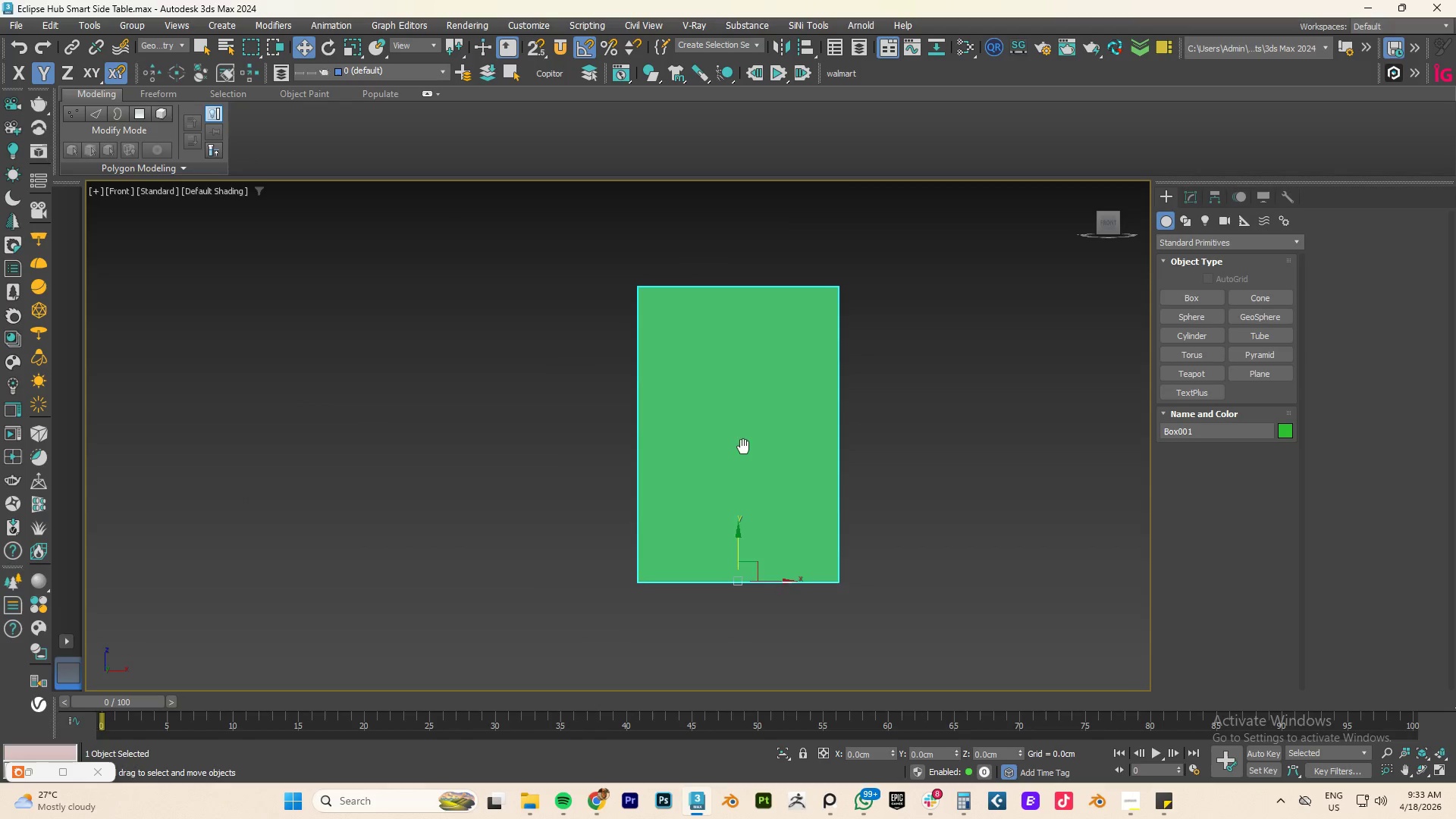 
left_click([870, 472])
 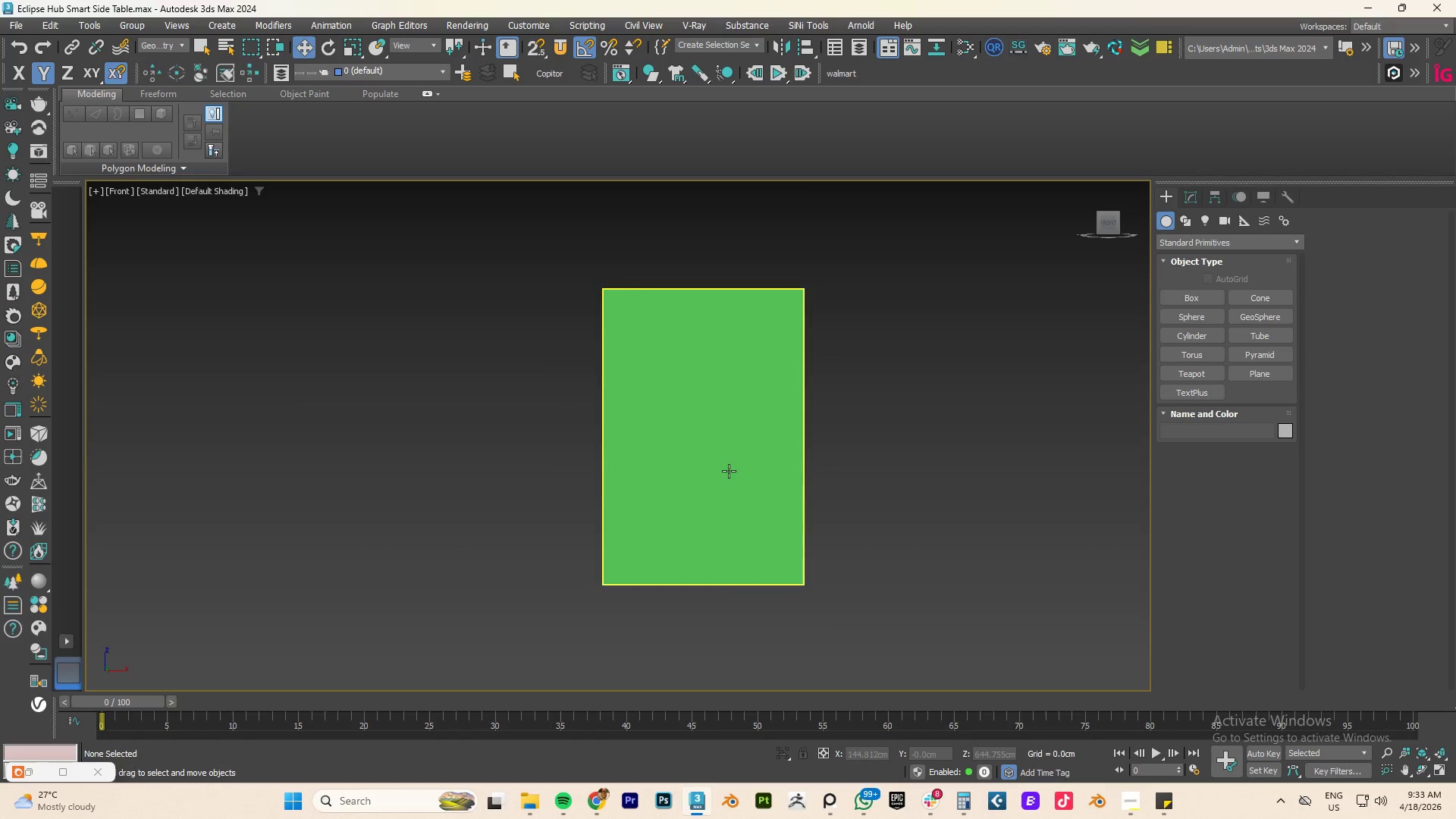 
left_click([729, 471])
 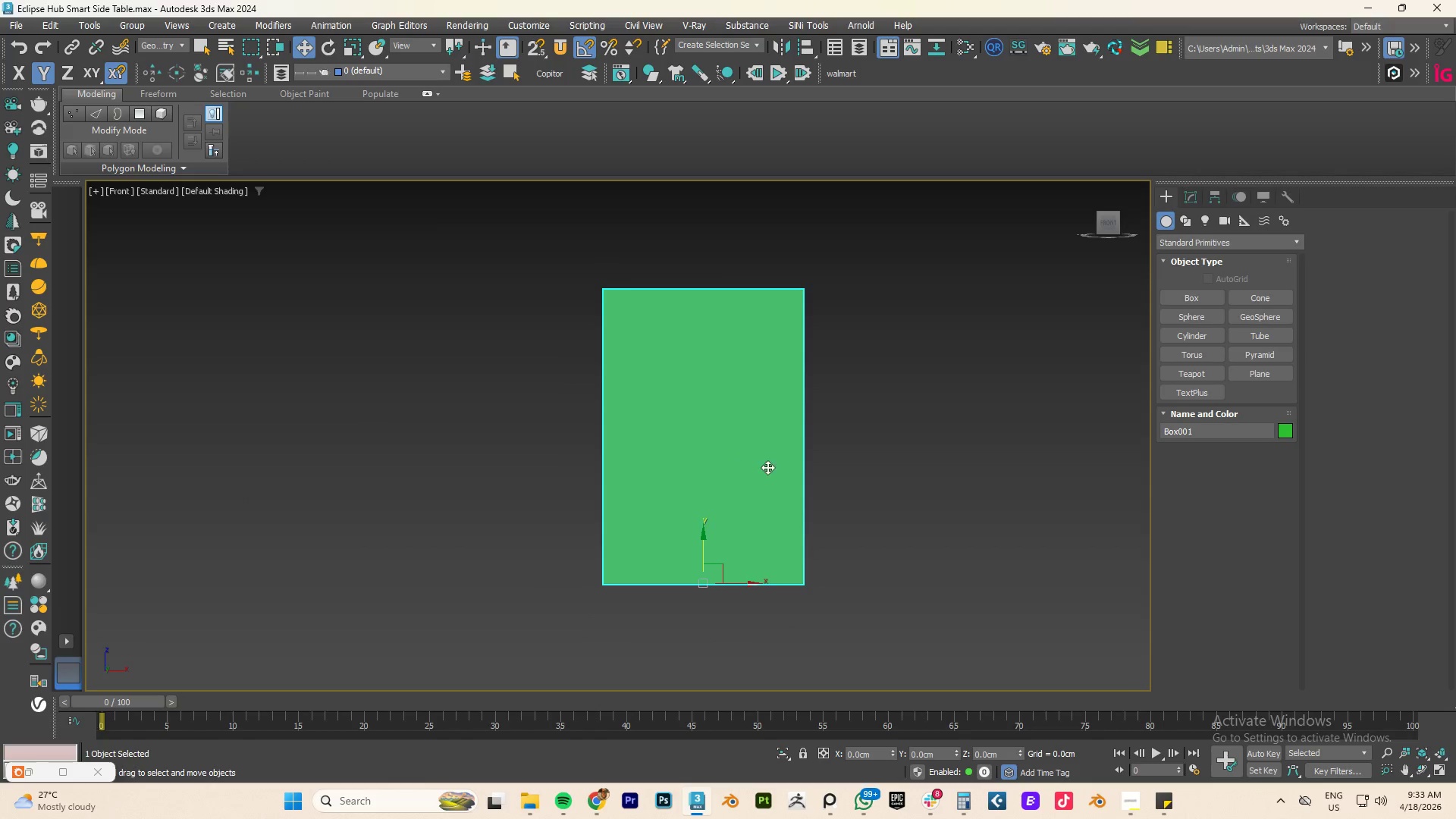 
scroll: coordinate [770, 466], scroll_direction: none, amount: 0.0
 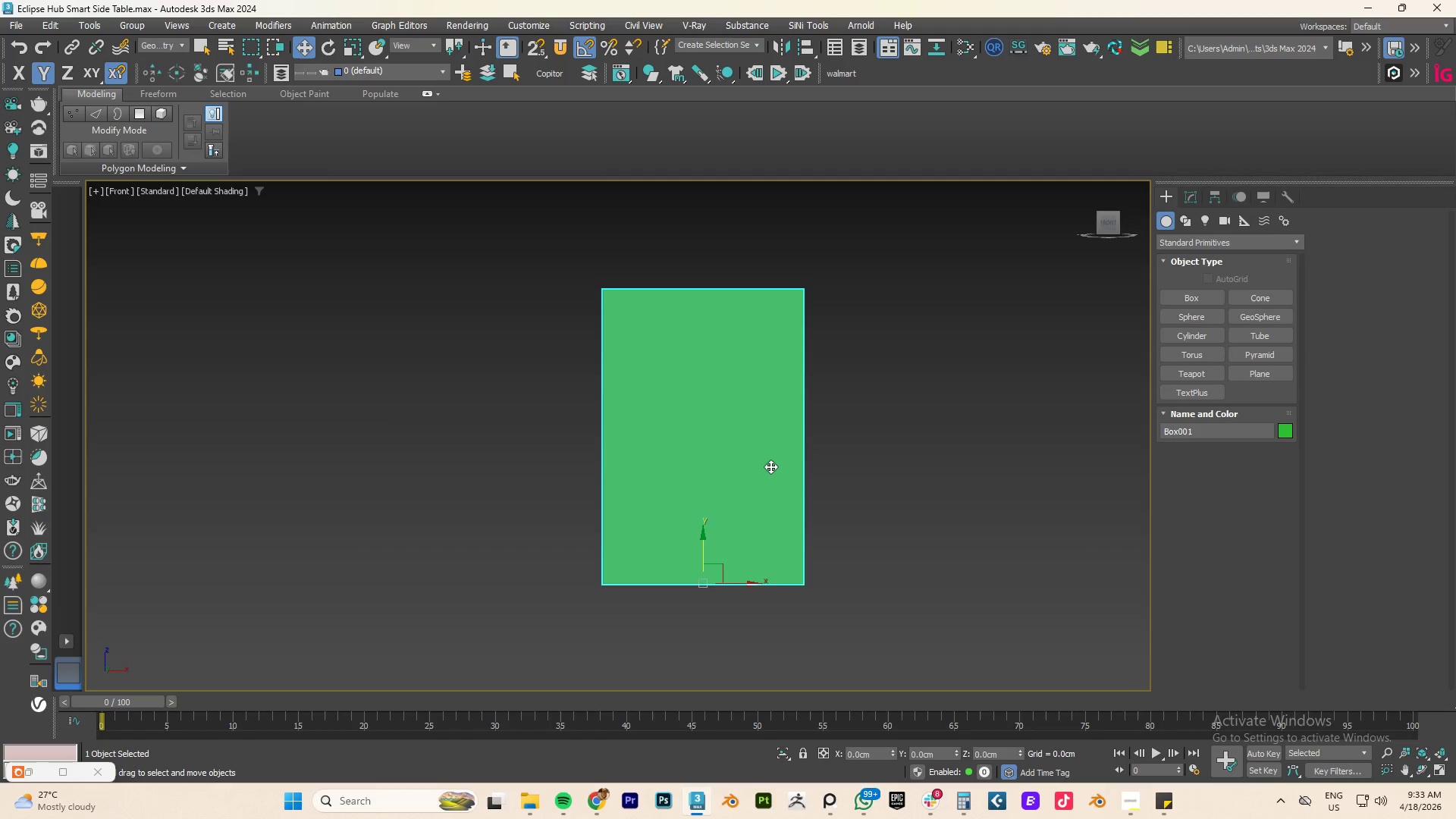 
scroll: coordinate [770, 466], scroll_direction: up, amount: 1.0
 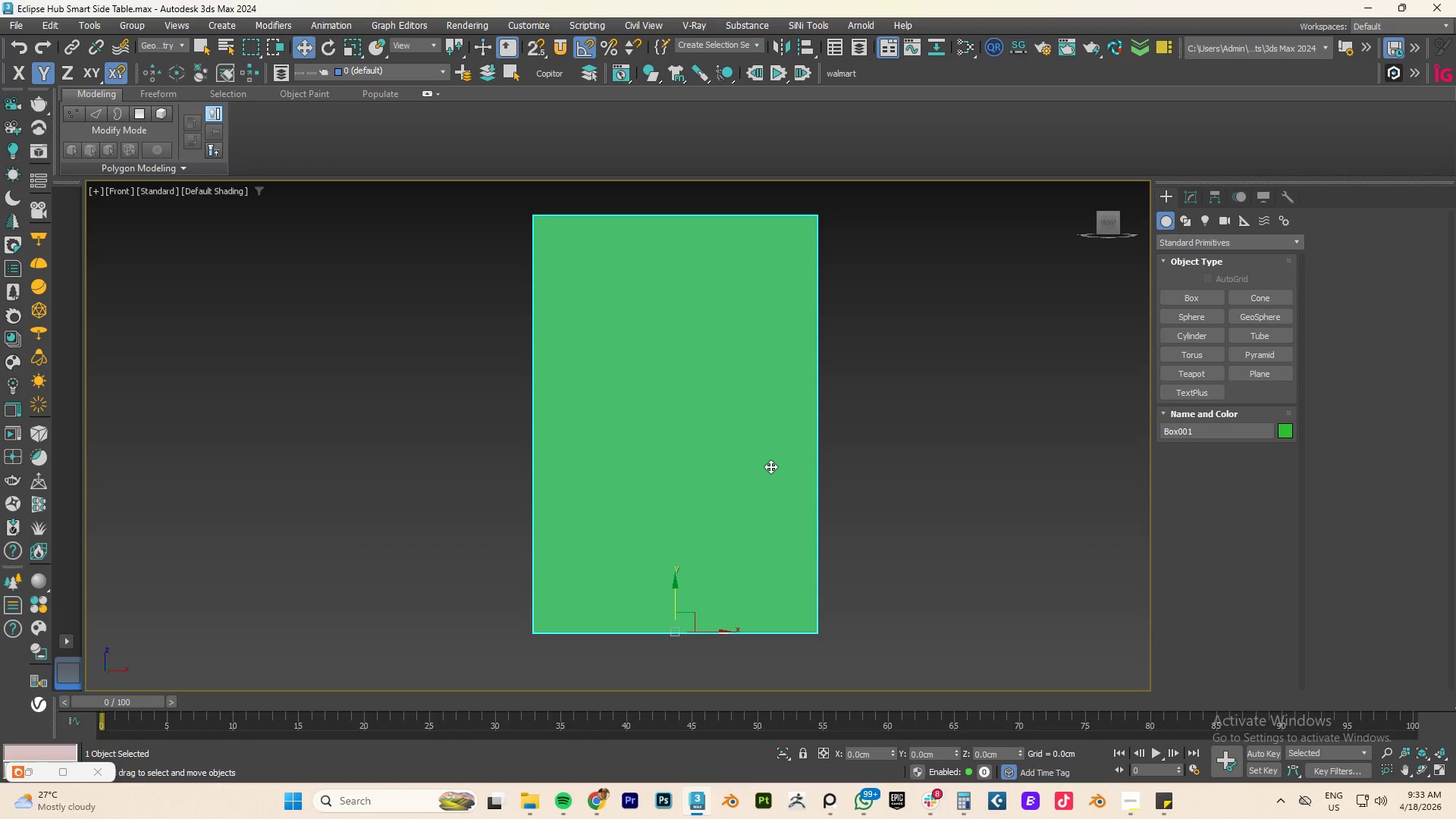 
scroll: coordinate [770, 466], scroll_direction: none, amount: 0.0
 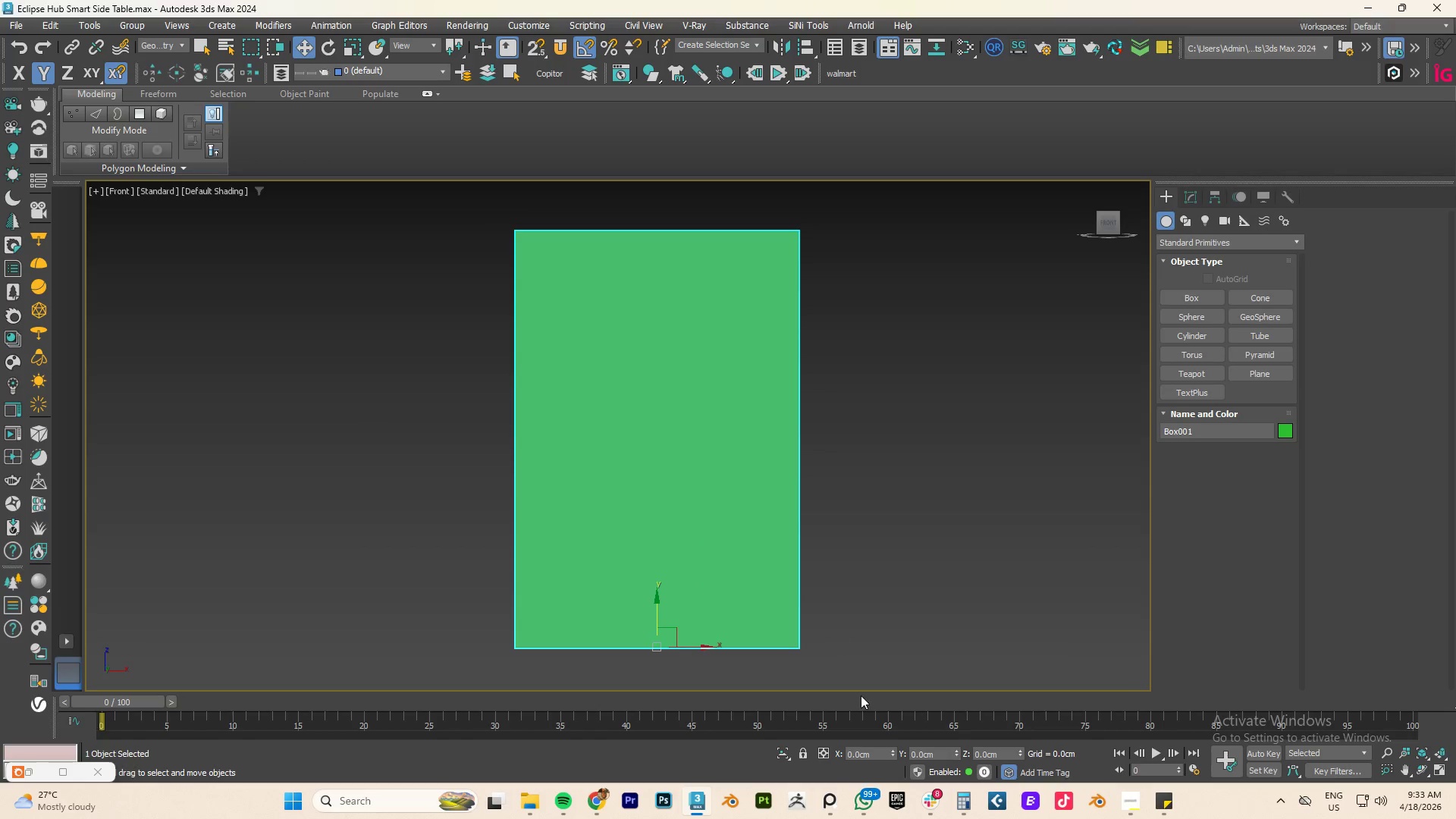 
wait(6.01)
 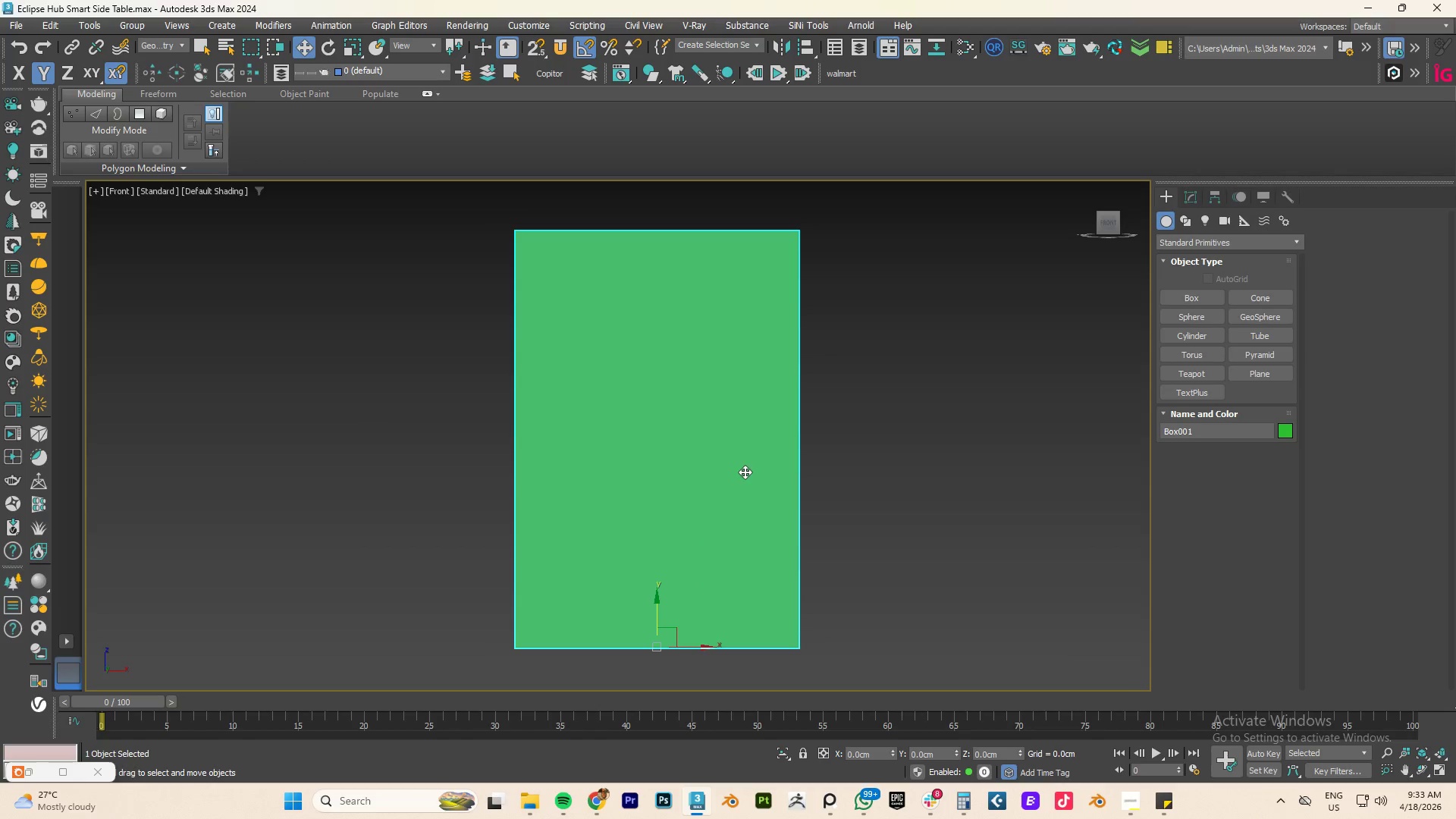 
key(Alt+Tab)
 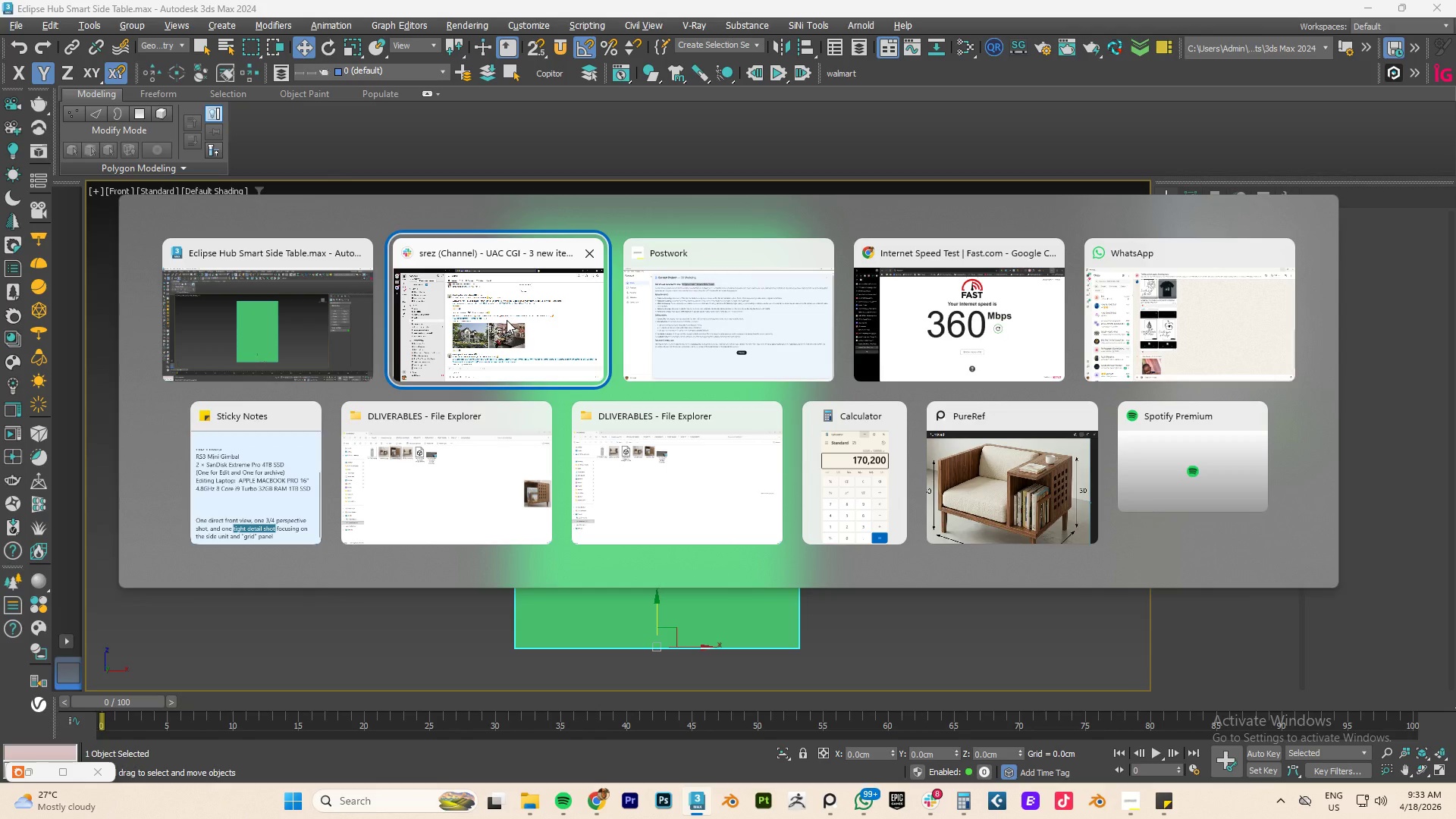 
left_click([265, 300])
 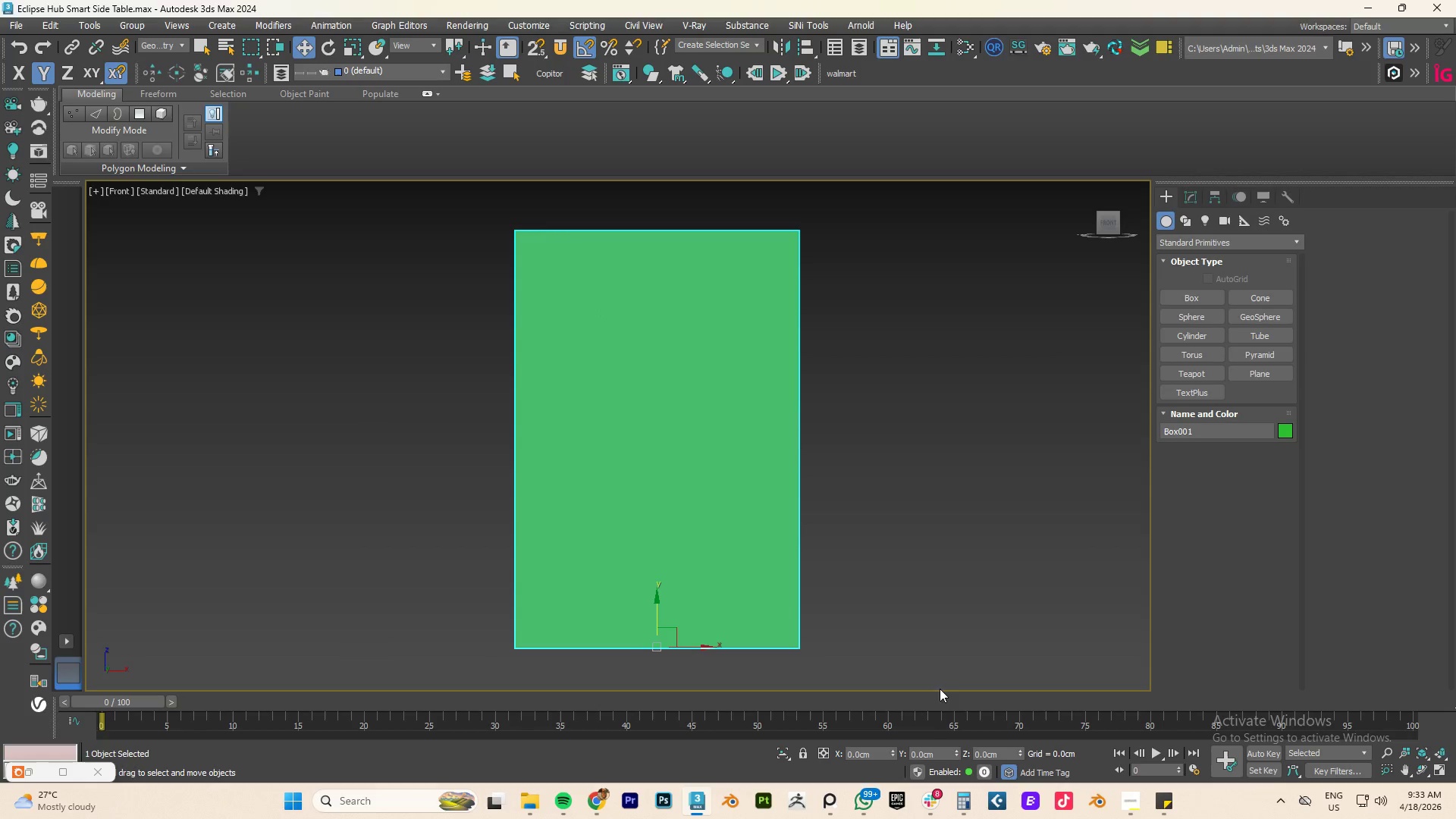 
left_click([924, 798])
 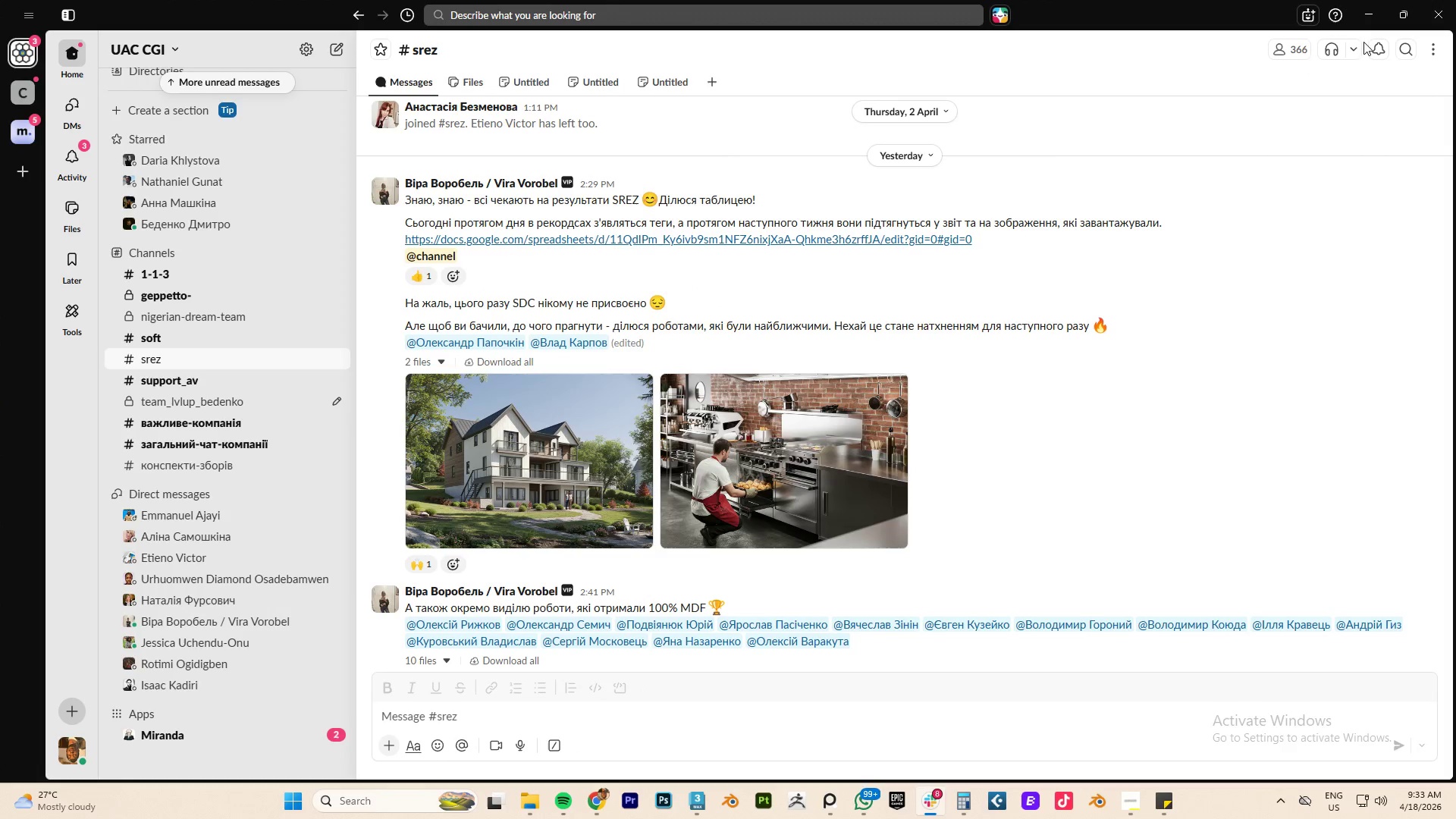 
left_click([1370, 11])
 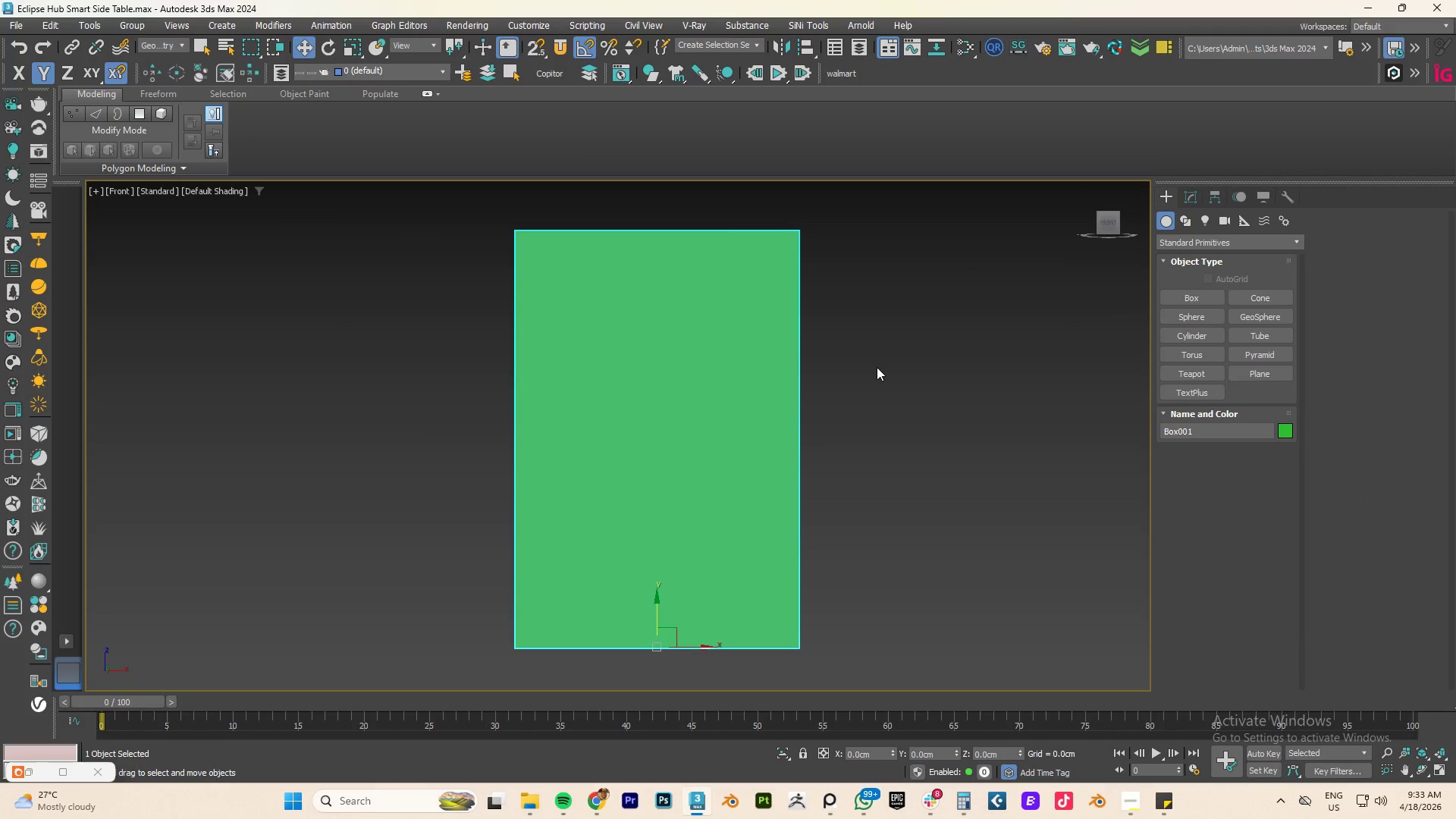 
double_click([726, 393])
 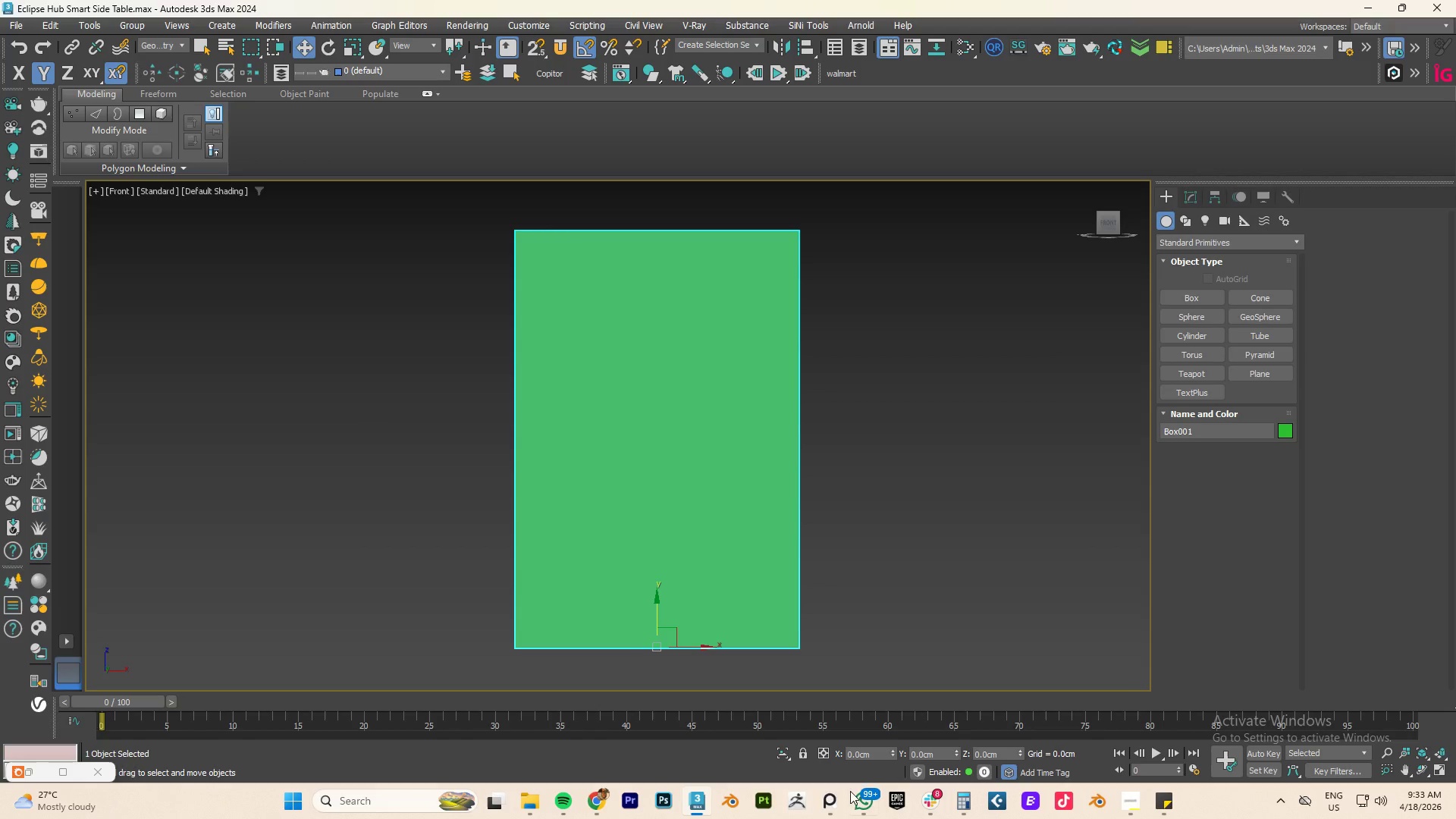 
wait(6.05)
 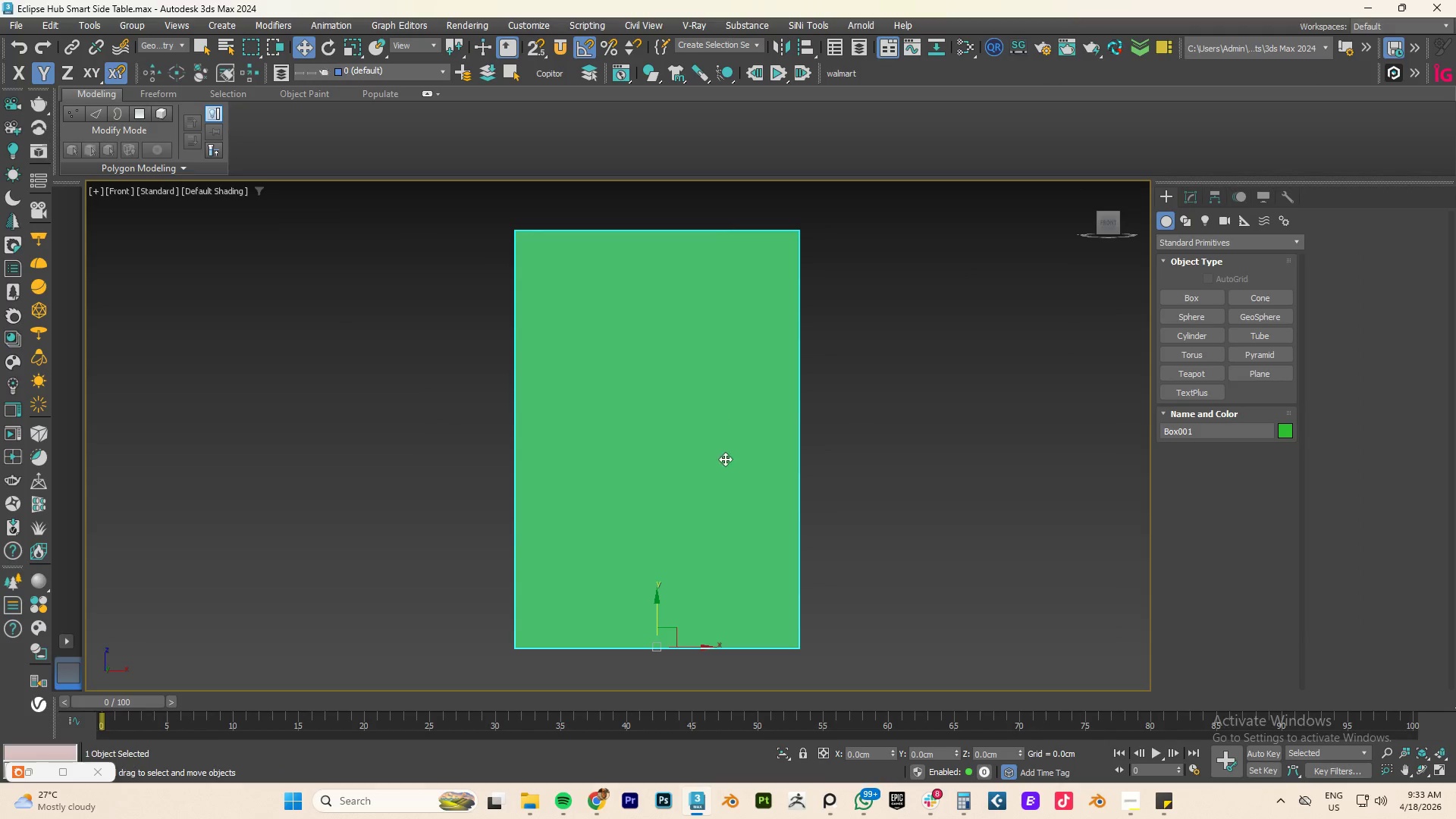 
left_click([1130, 802])